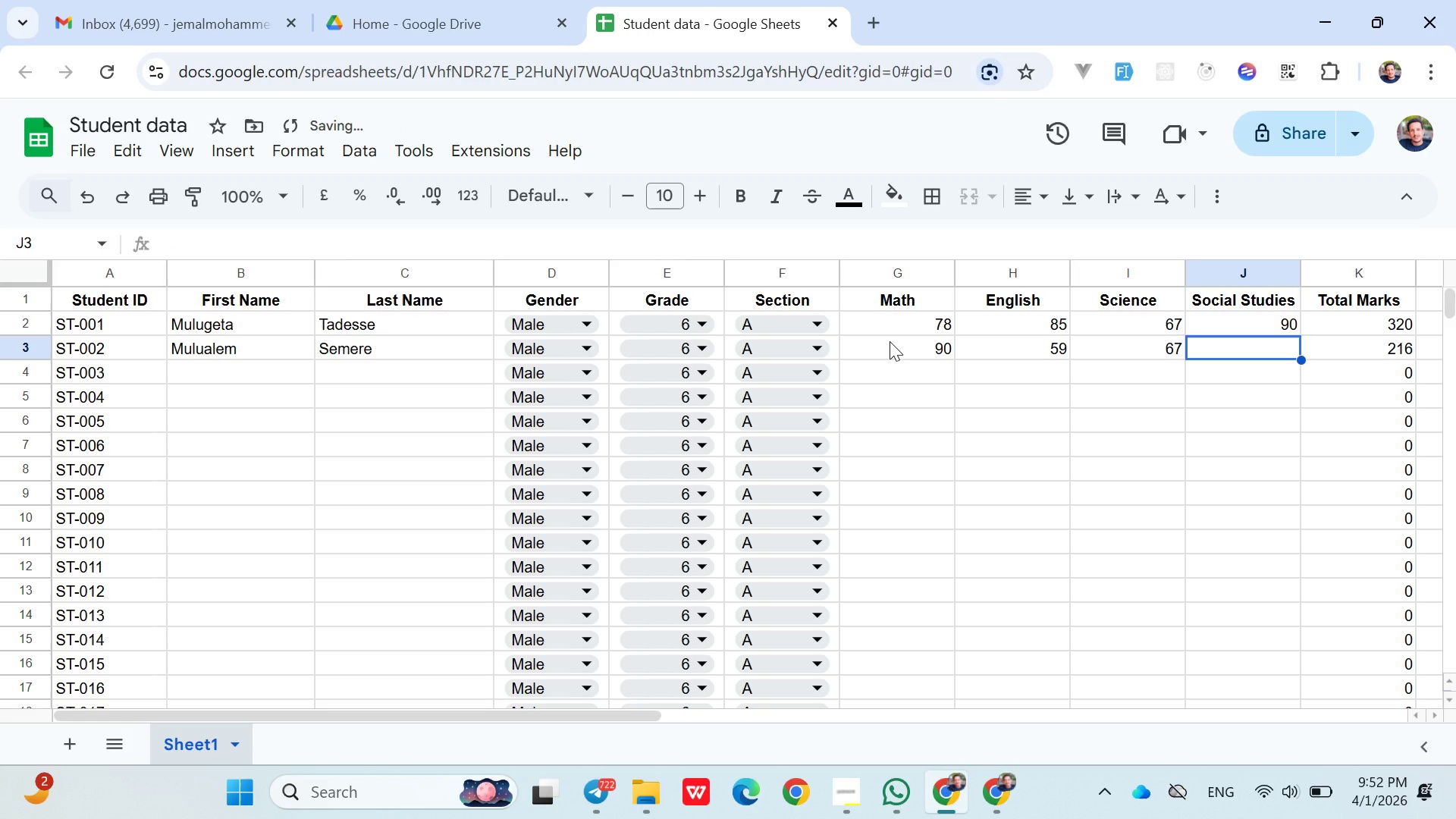 
type(87)
 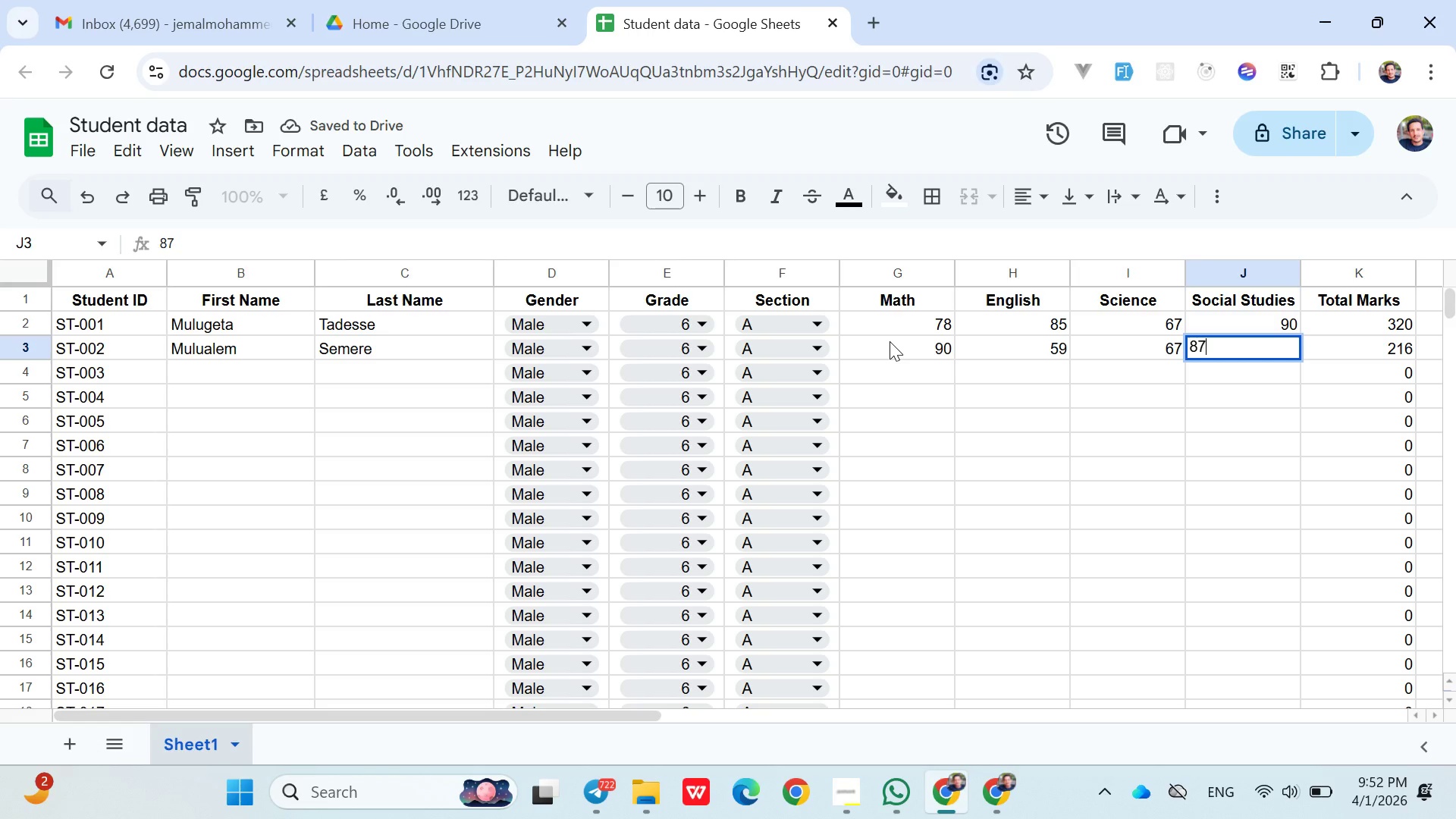 
wait(5.91)
 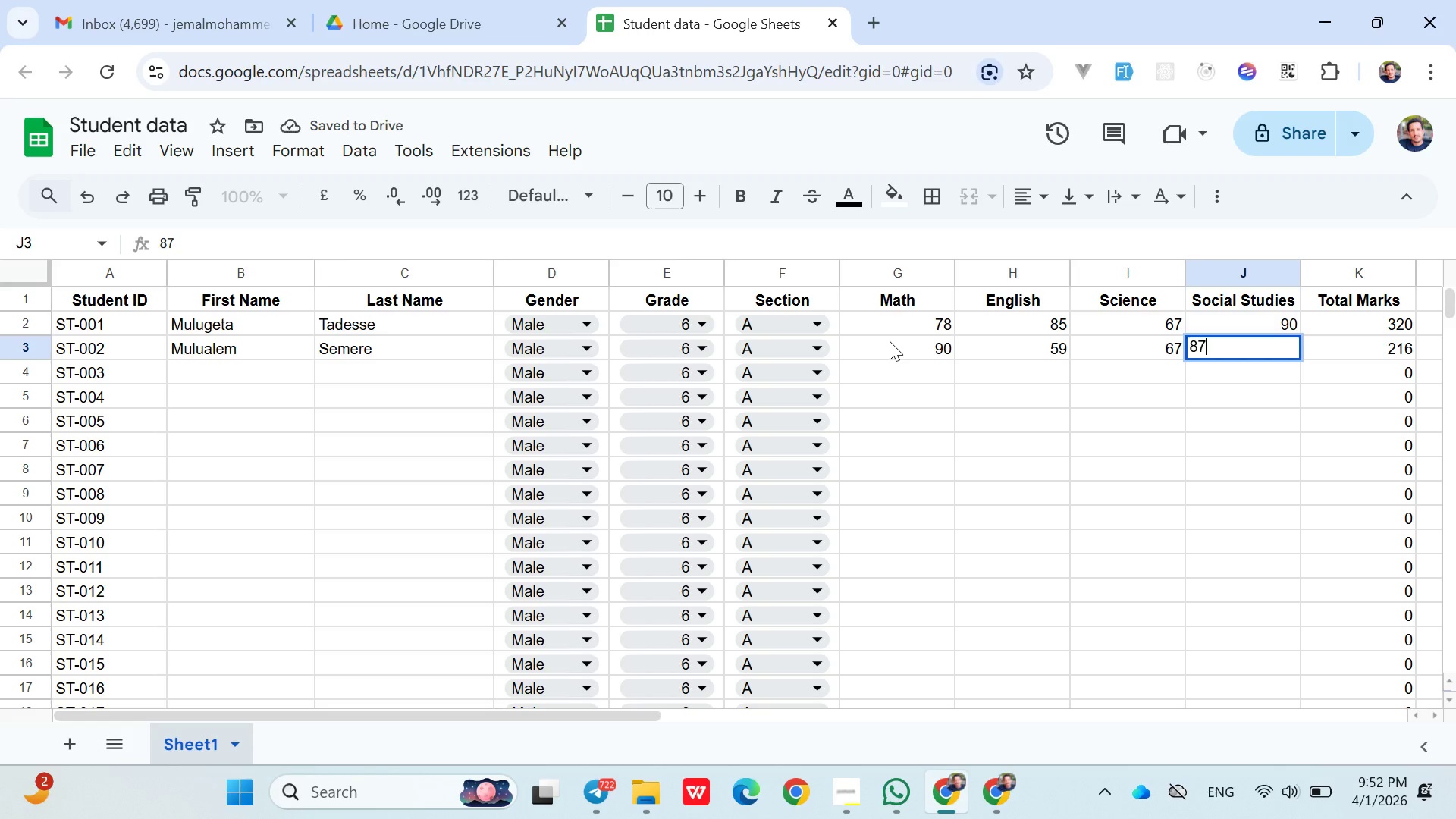 
key(ArrowRight)
 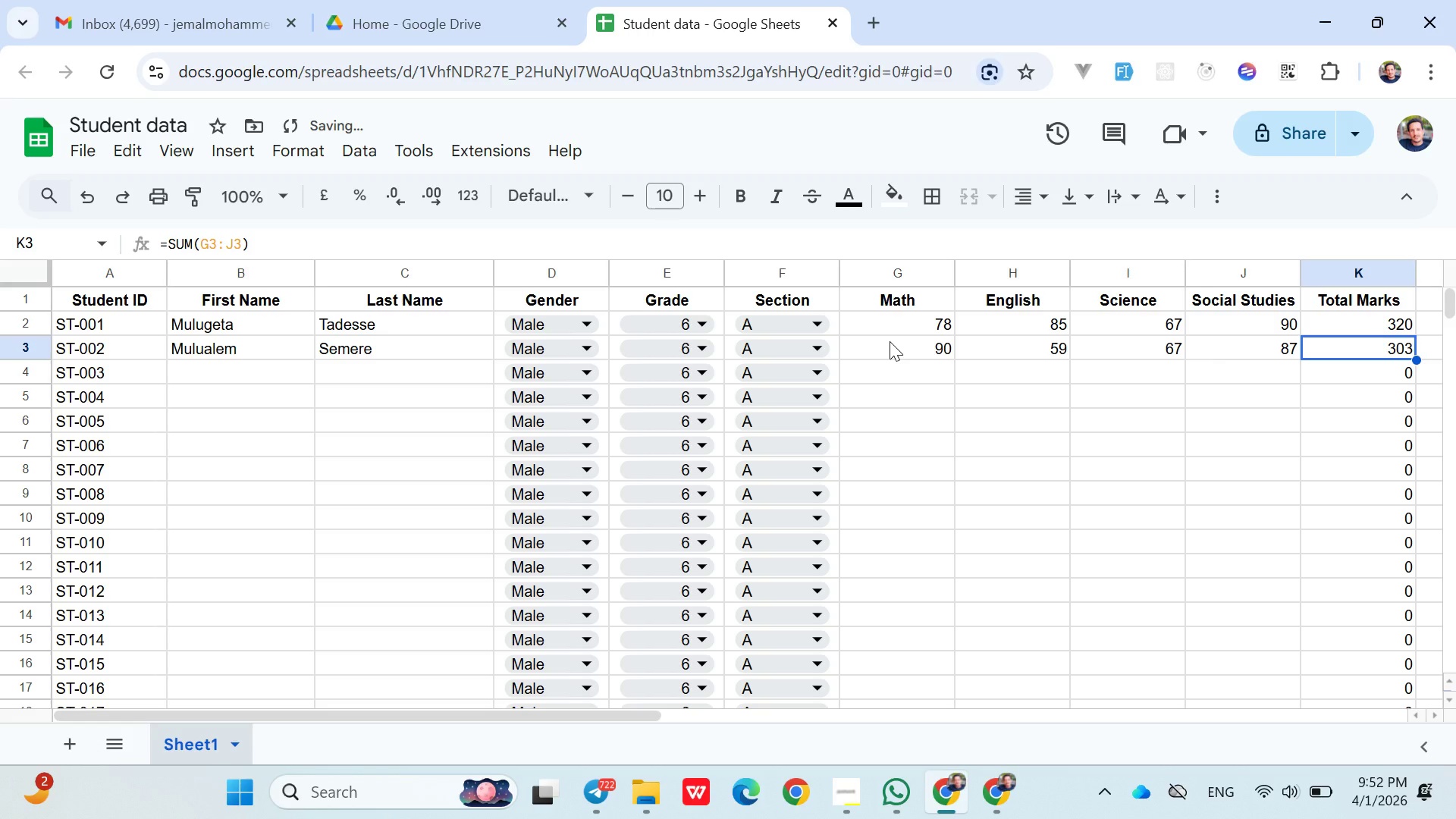 
key(ArrowRight)
 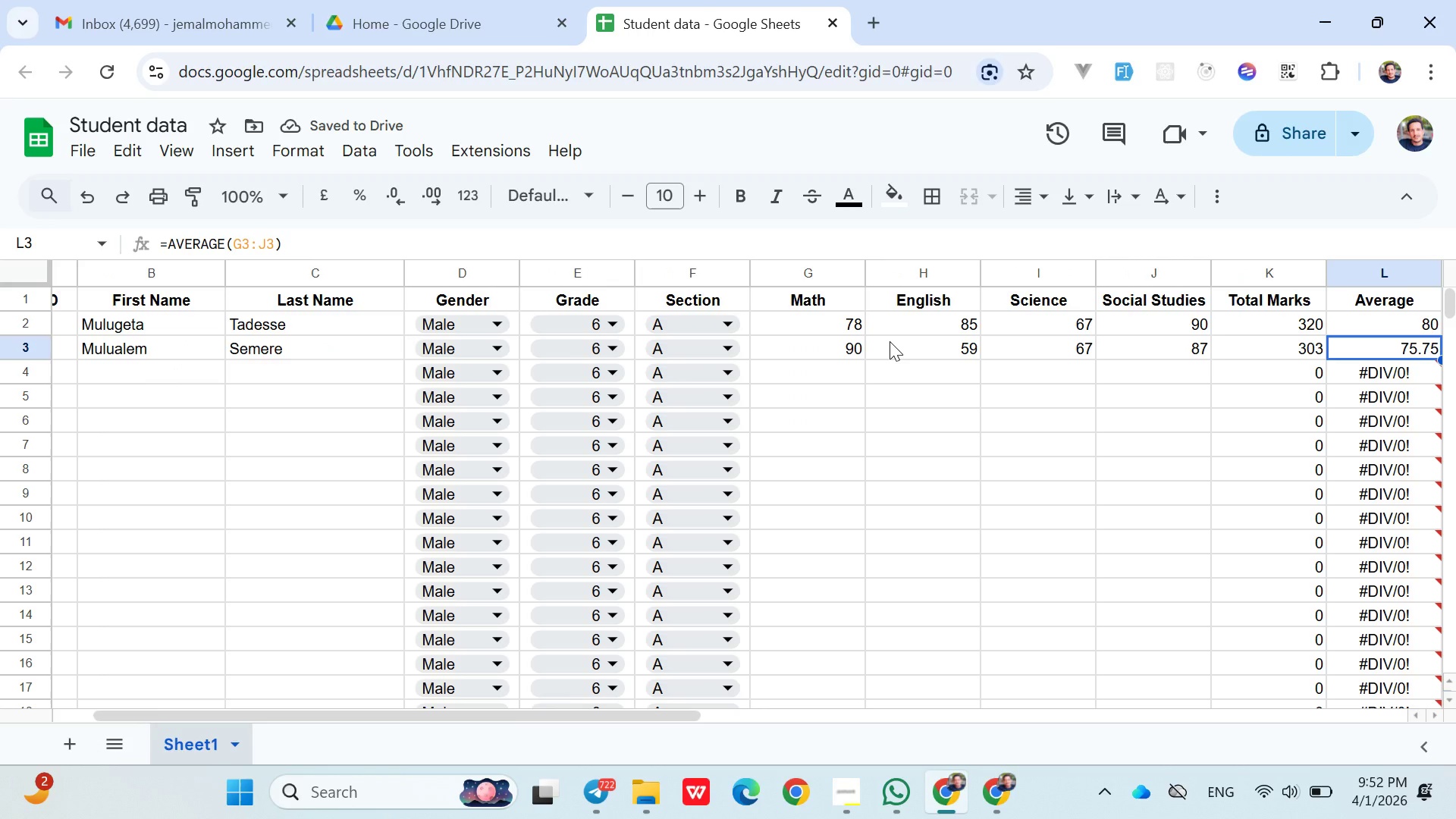 
key(ArrowDown)
 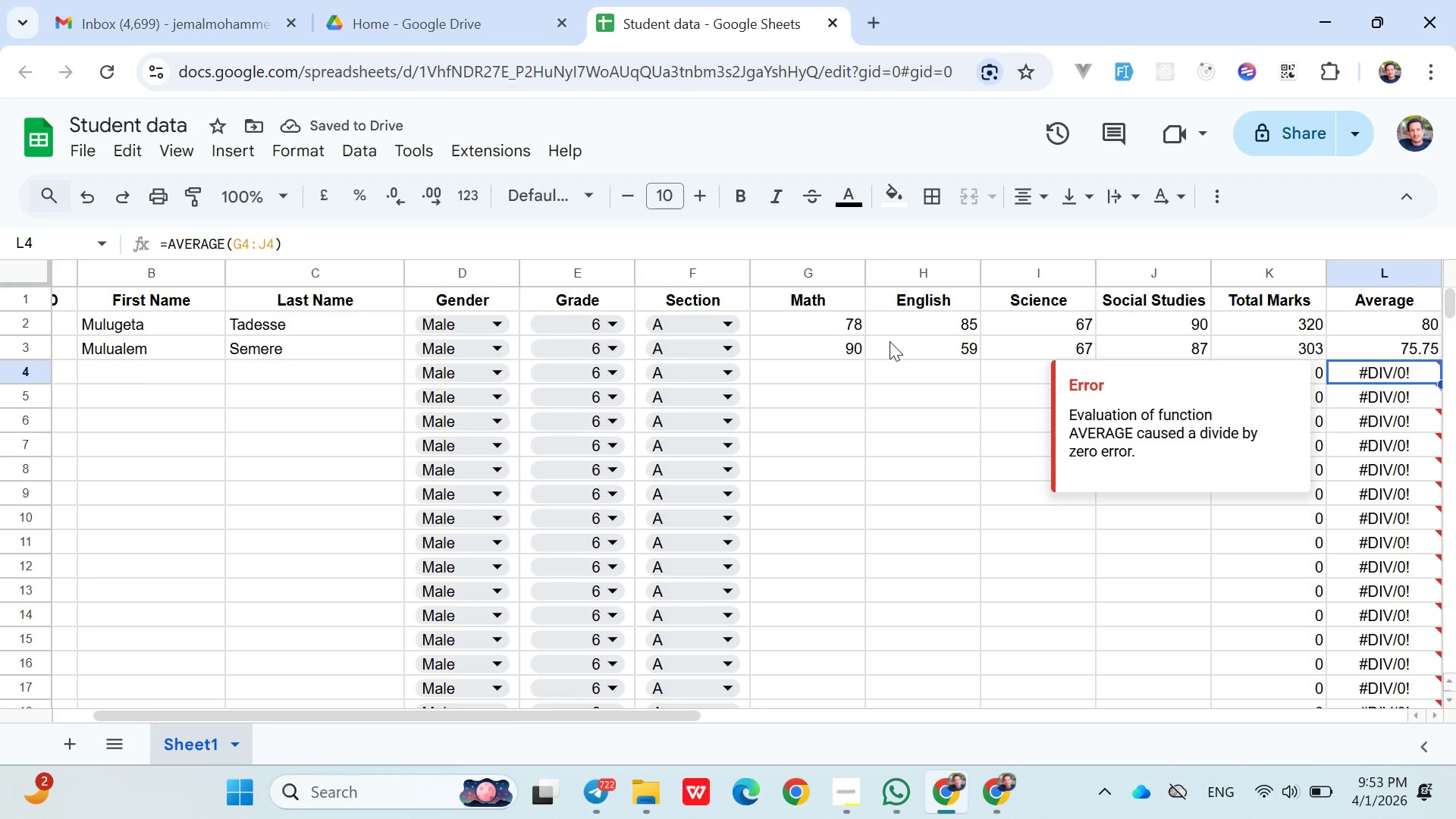 
key(ArrowUp)
 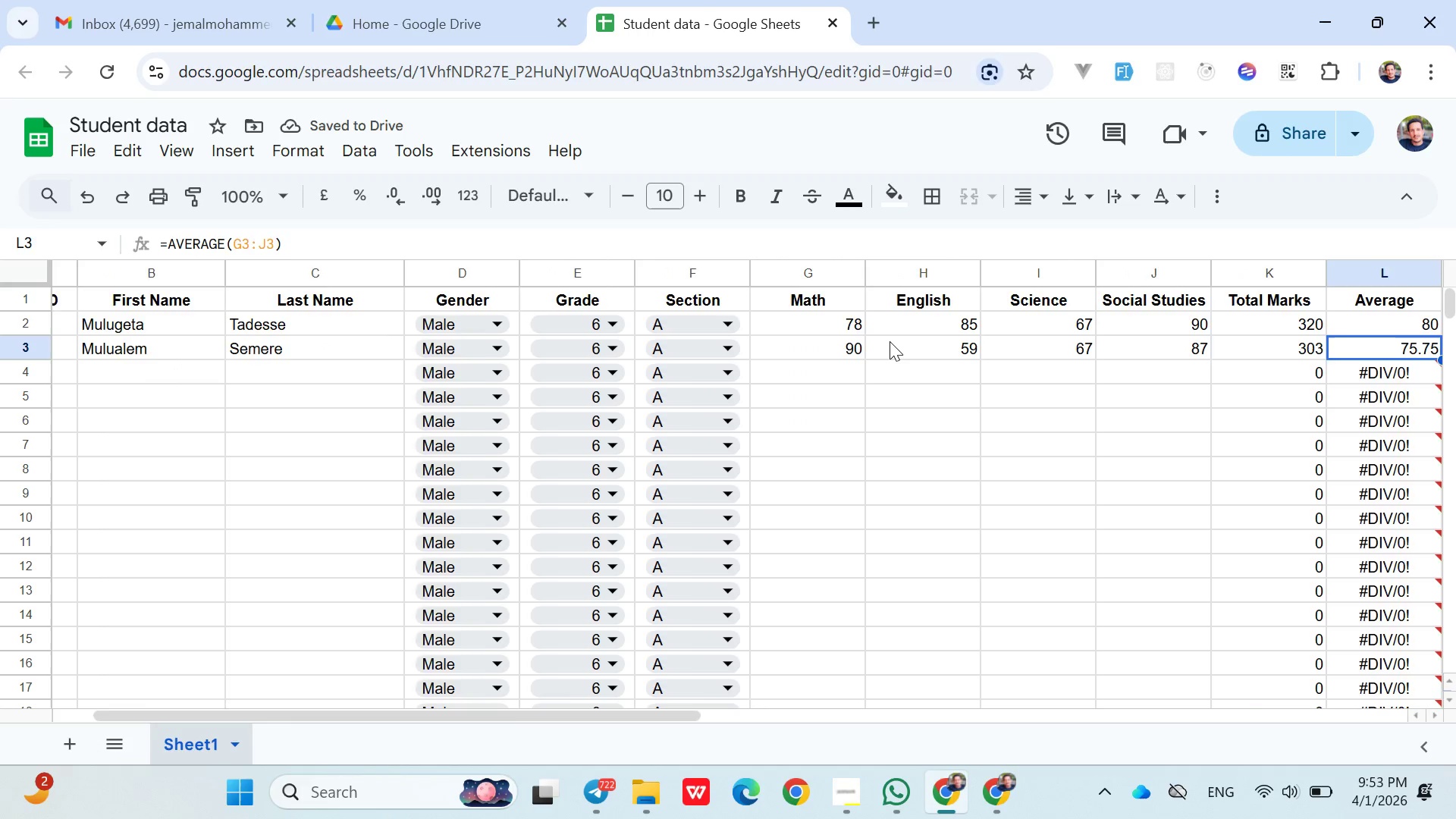 
key(ArrowRight)
 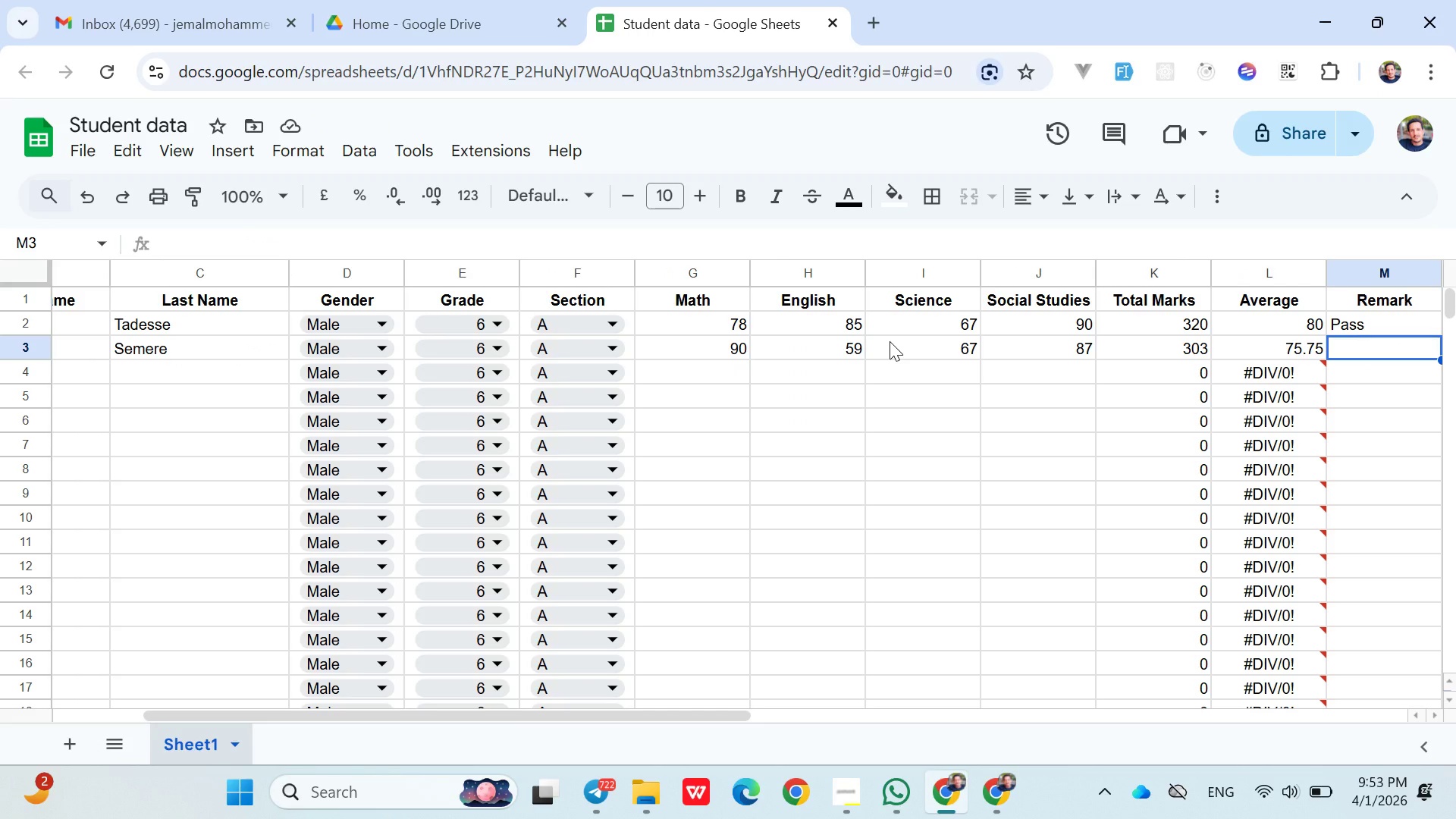 
key(ArrowUp)
 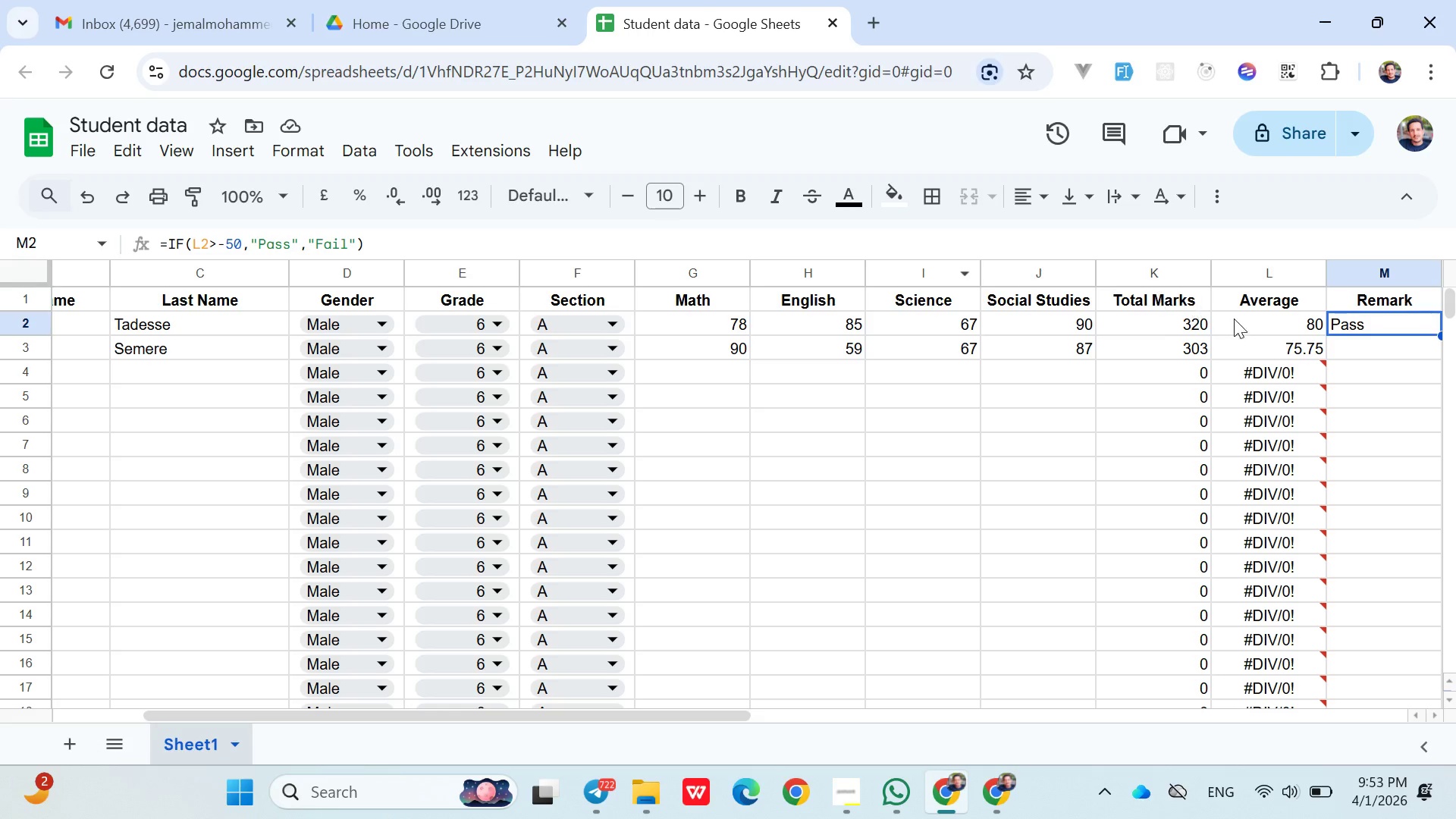 
wait(6.91)
 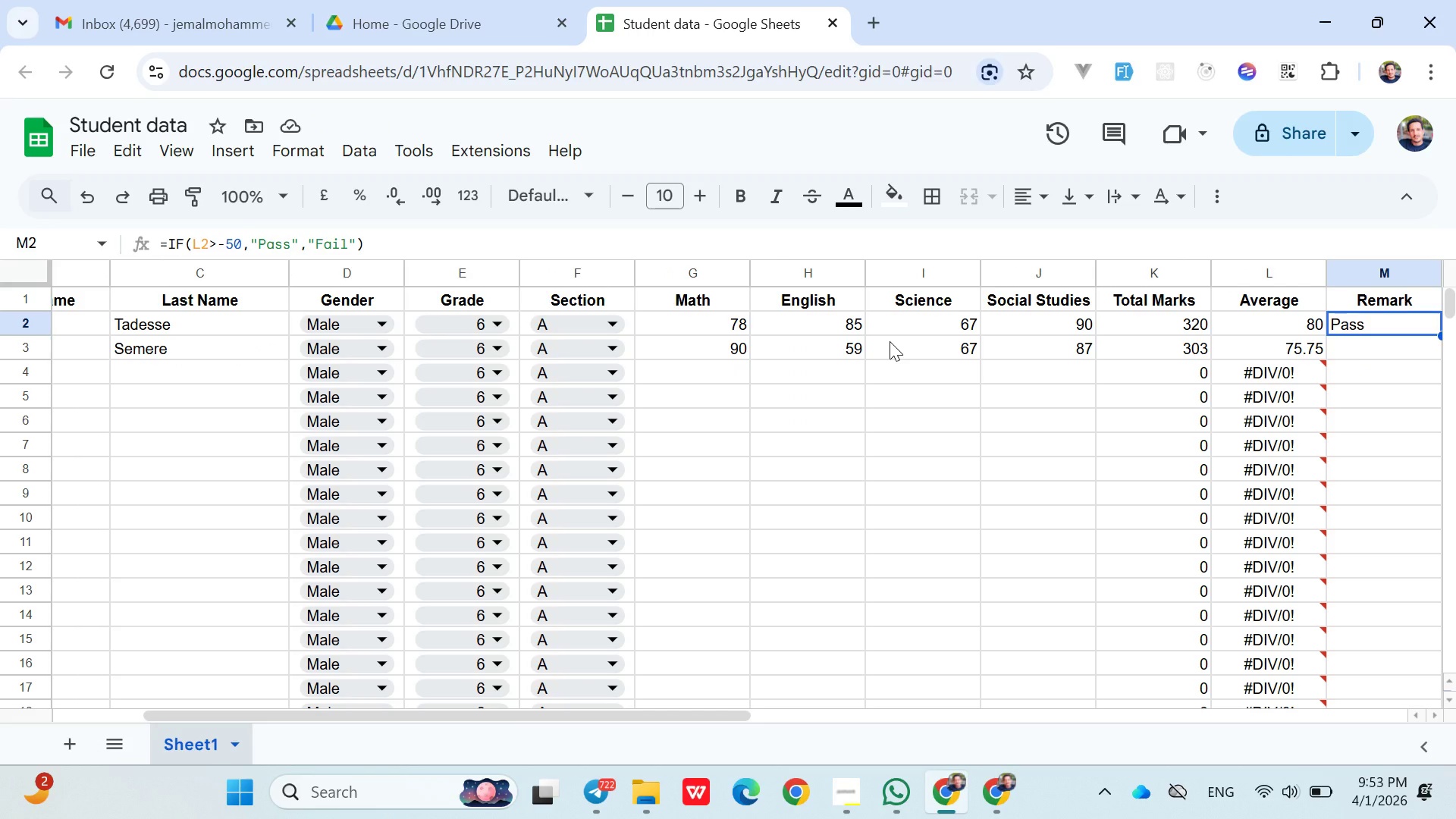 
left_click([1374, 322])
 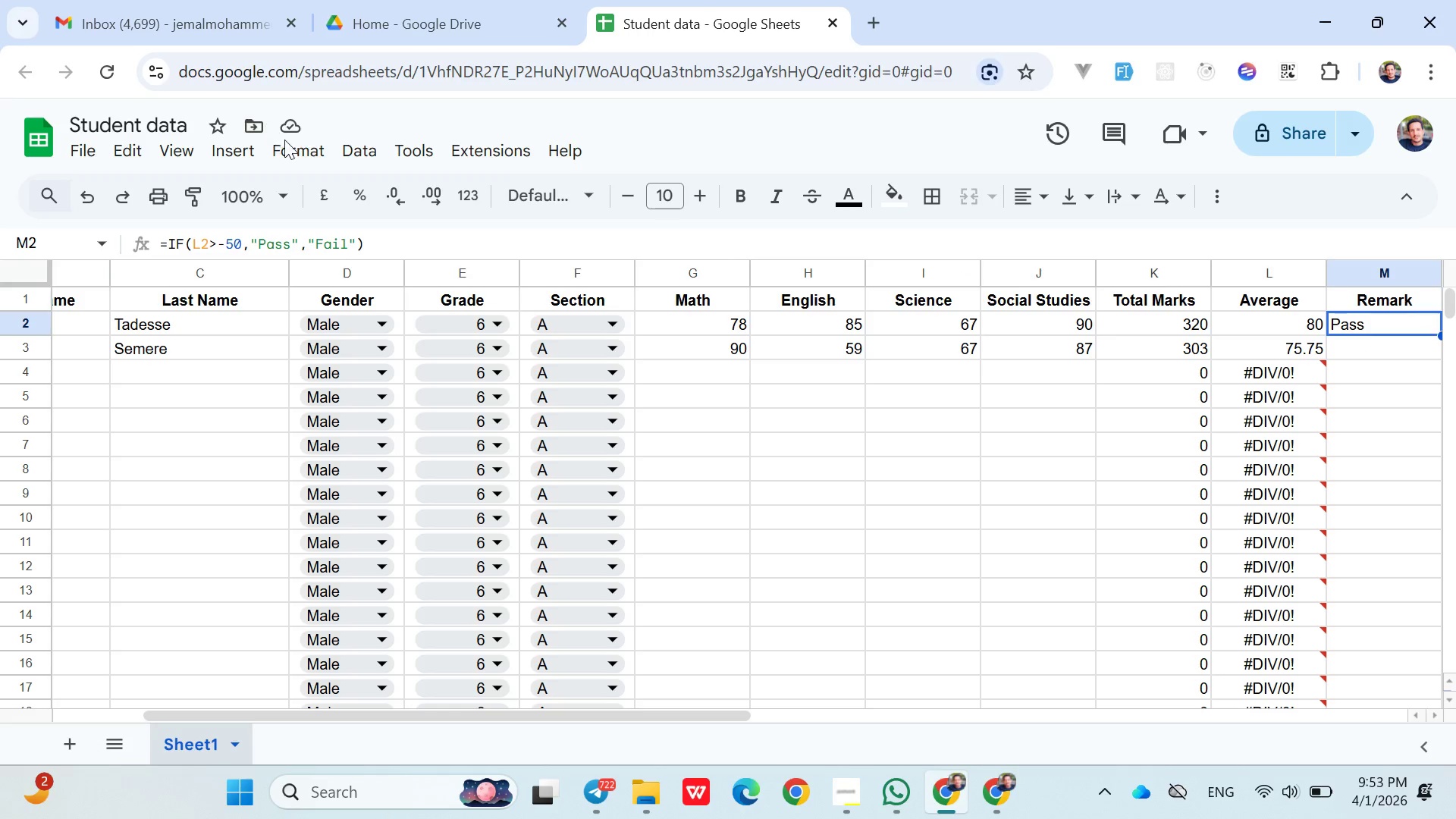 
wait(7.02)
 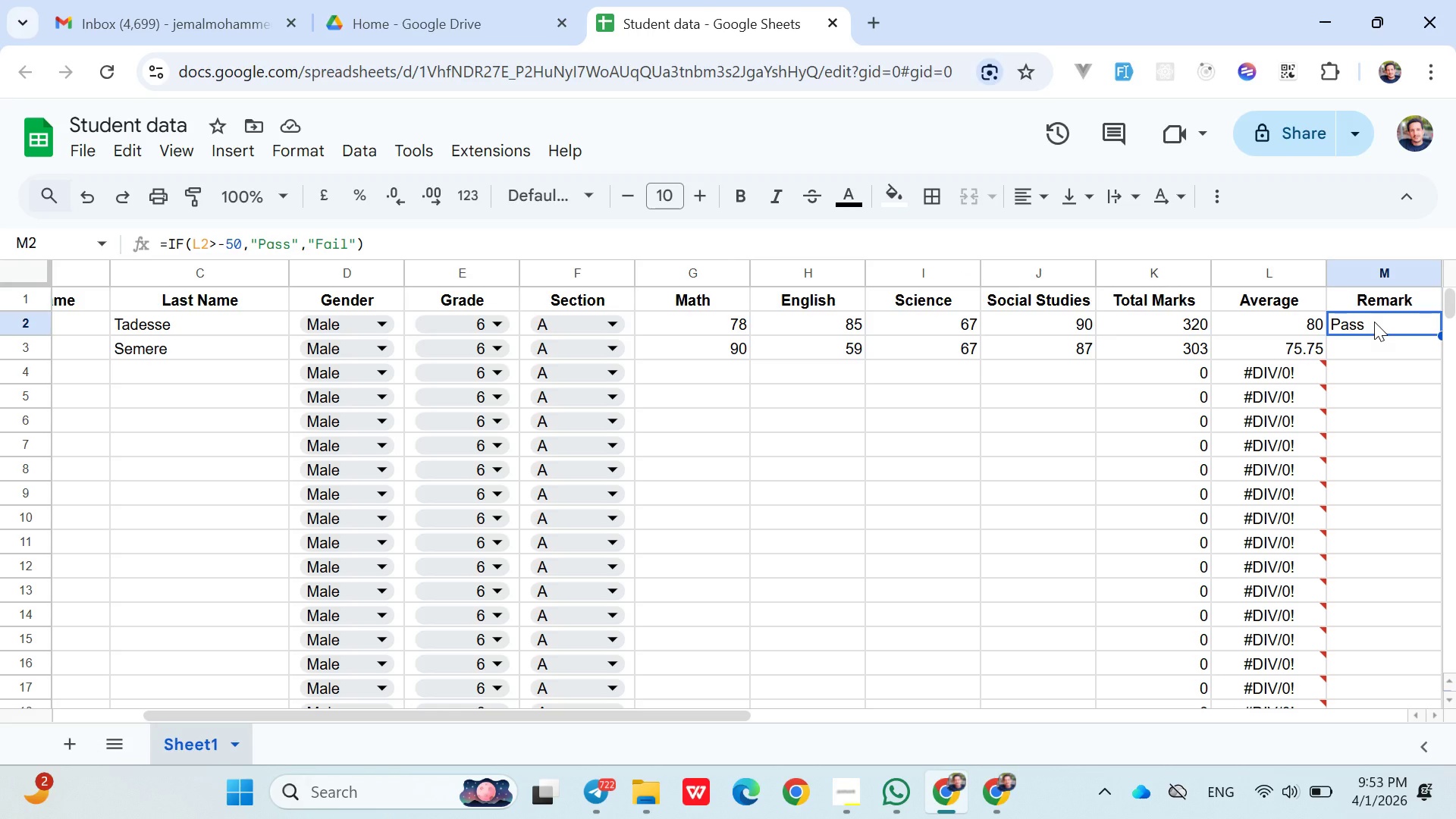 
left_click([232, 154])
 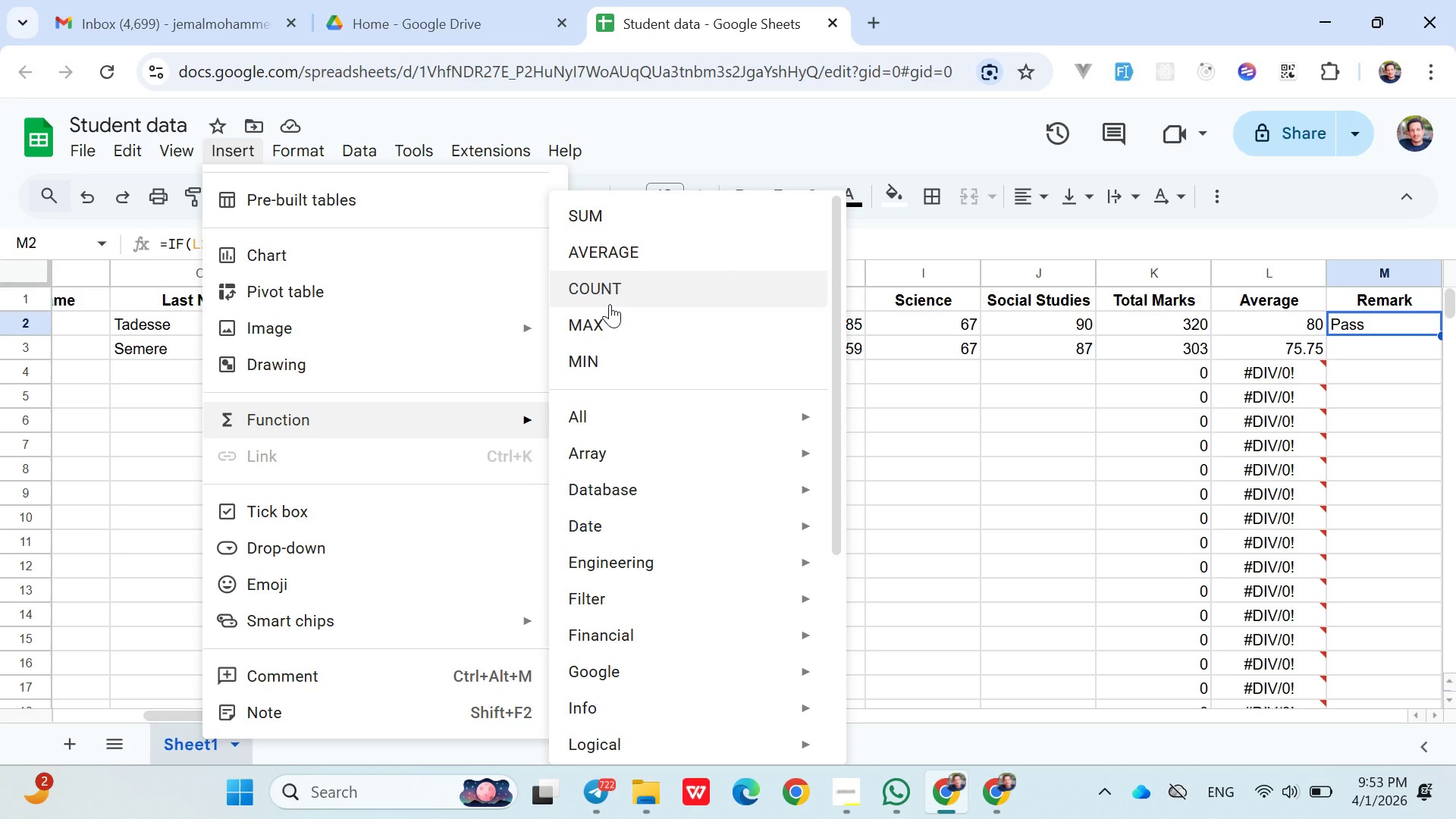 
wait(17.09)
 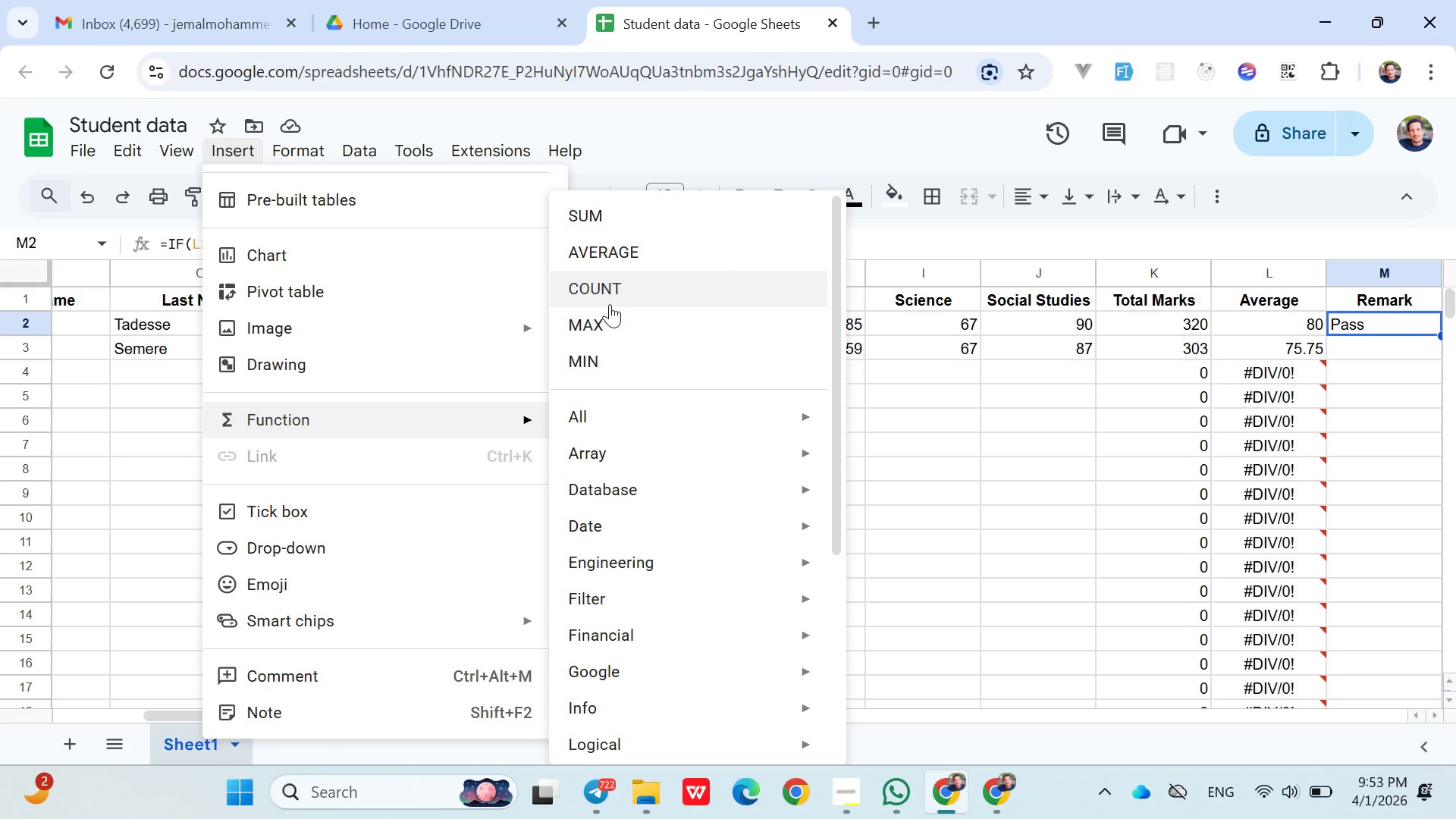 
scroll: coordinate [641, 588], scroll_direction: none, amount: 0.0
 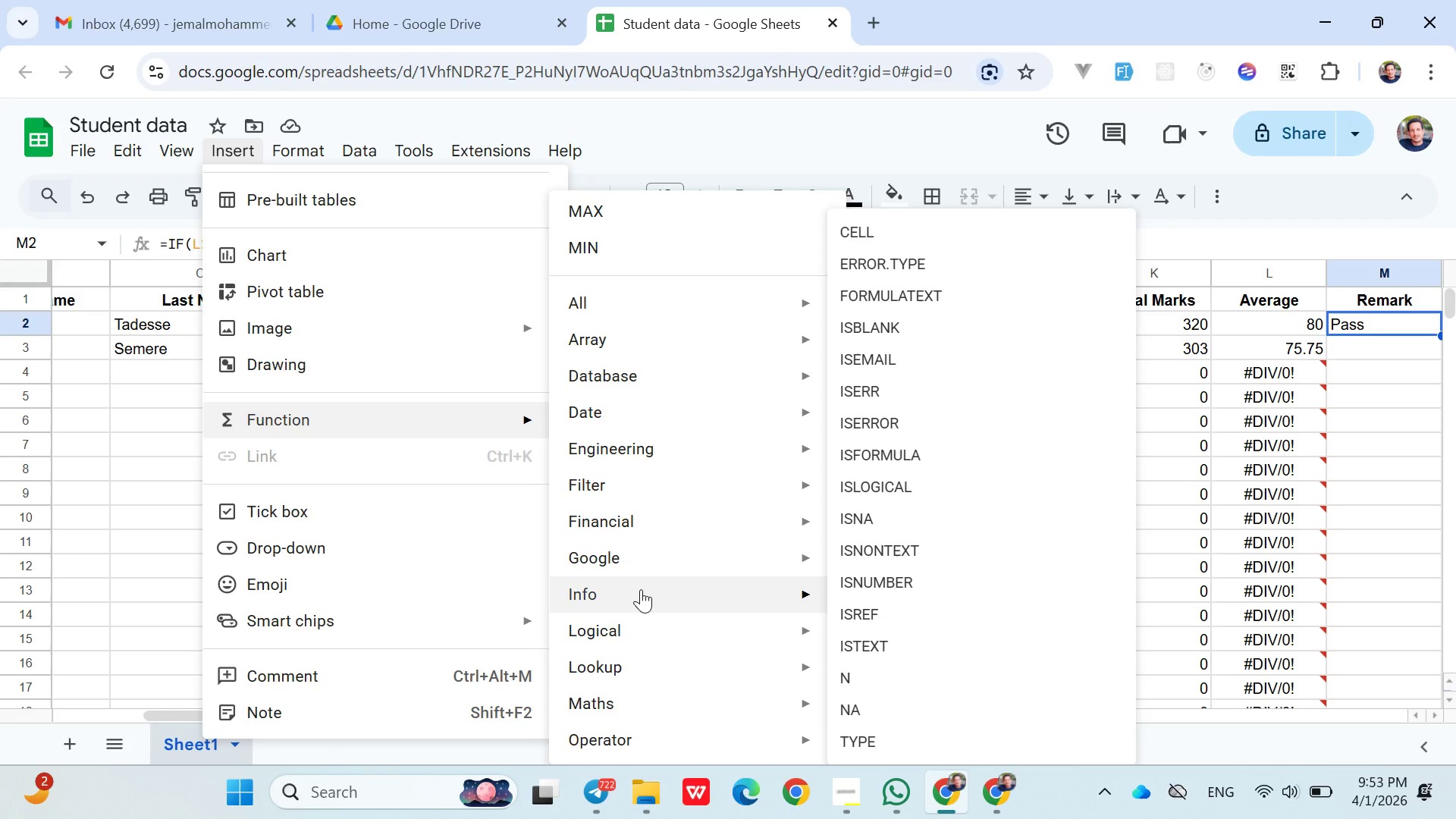 
scroll: coordinate [640, 593], scroll_direction: down, amount: 1.0
 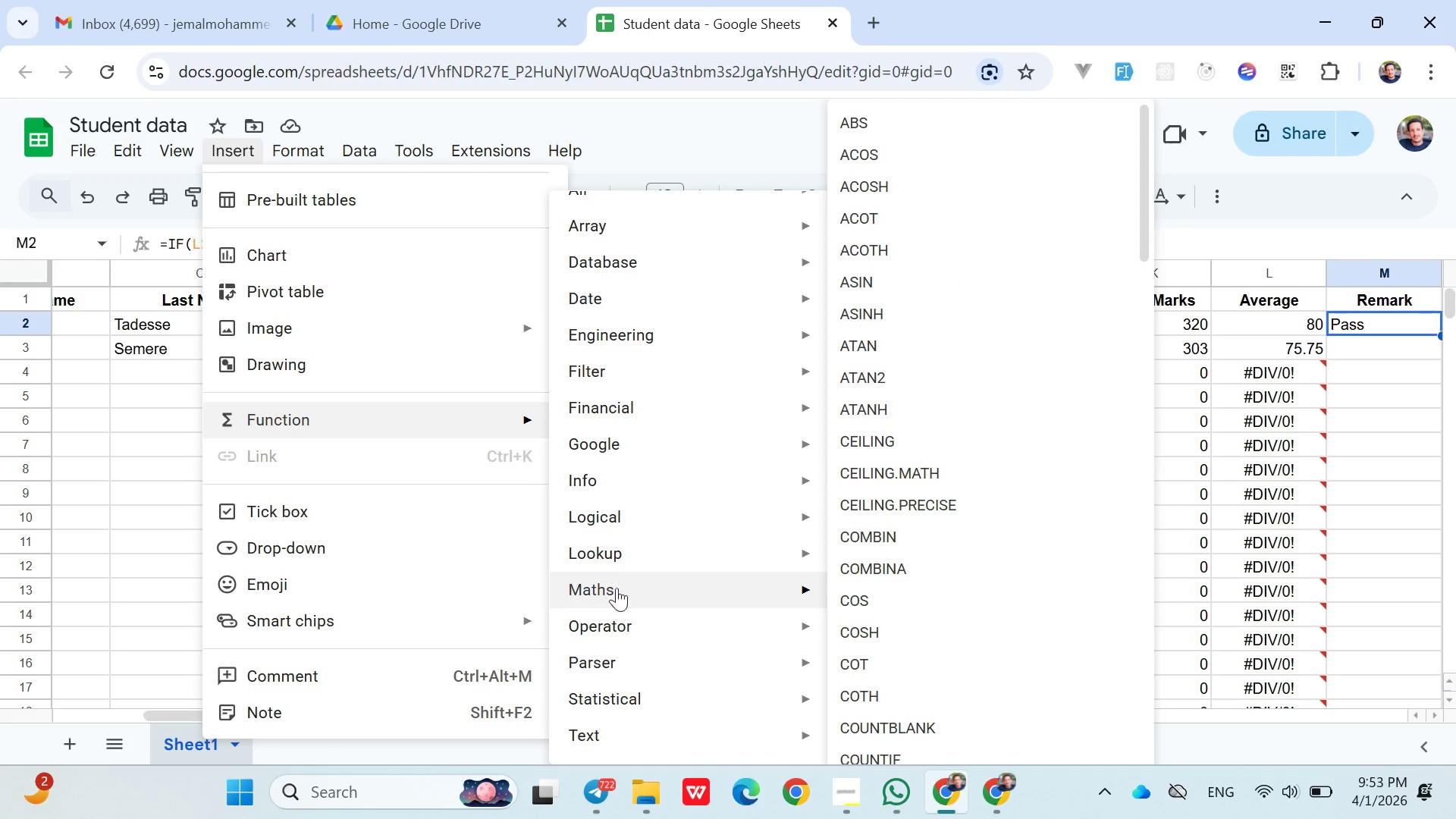 
wait(14.27)
 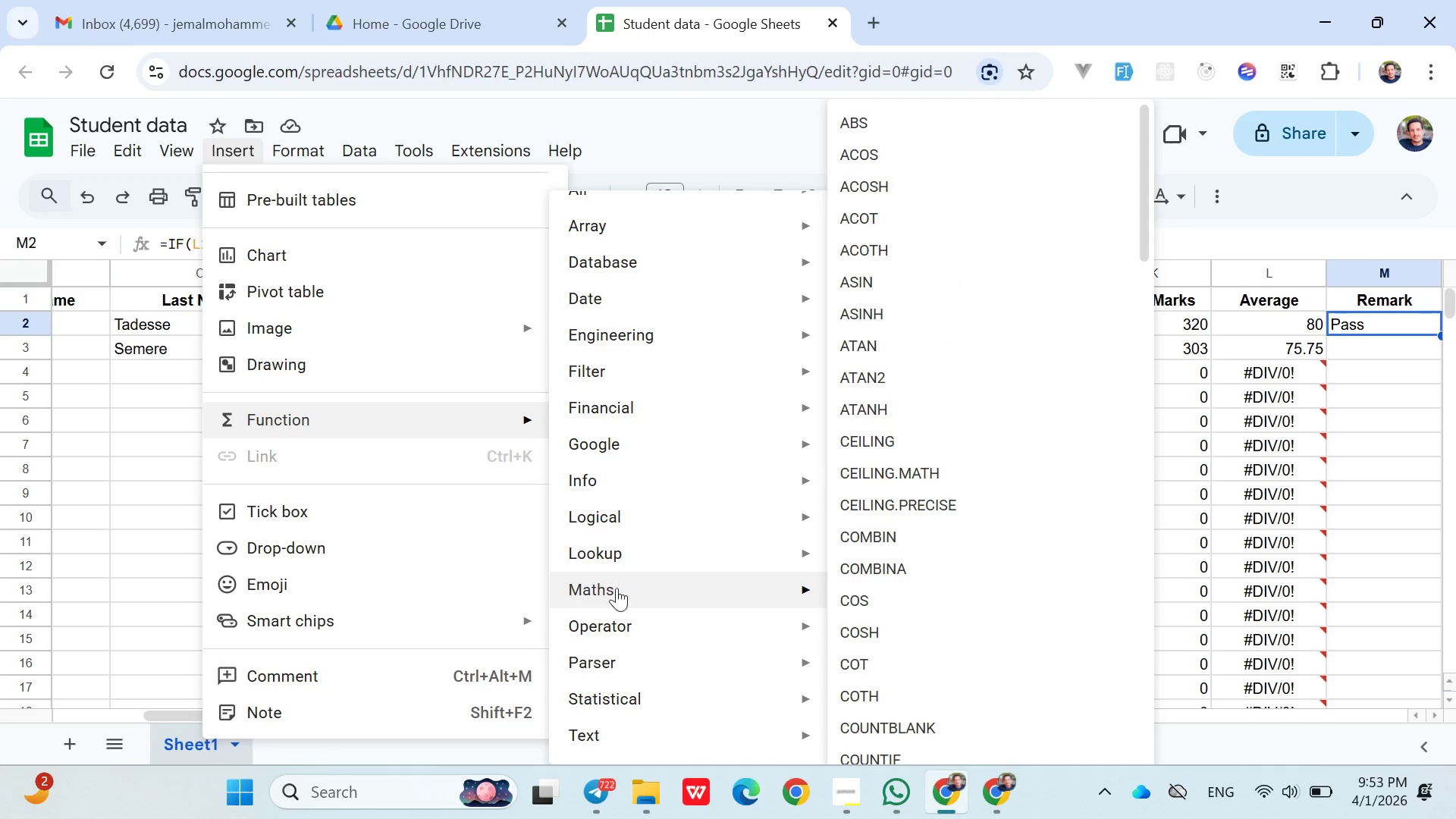 
left_click([874, 428])
 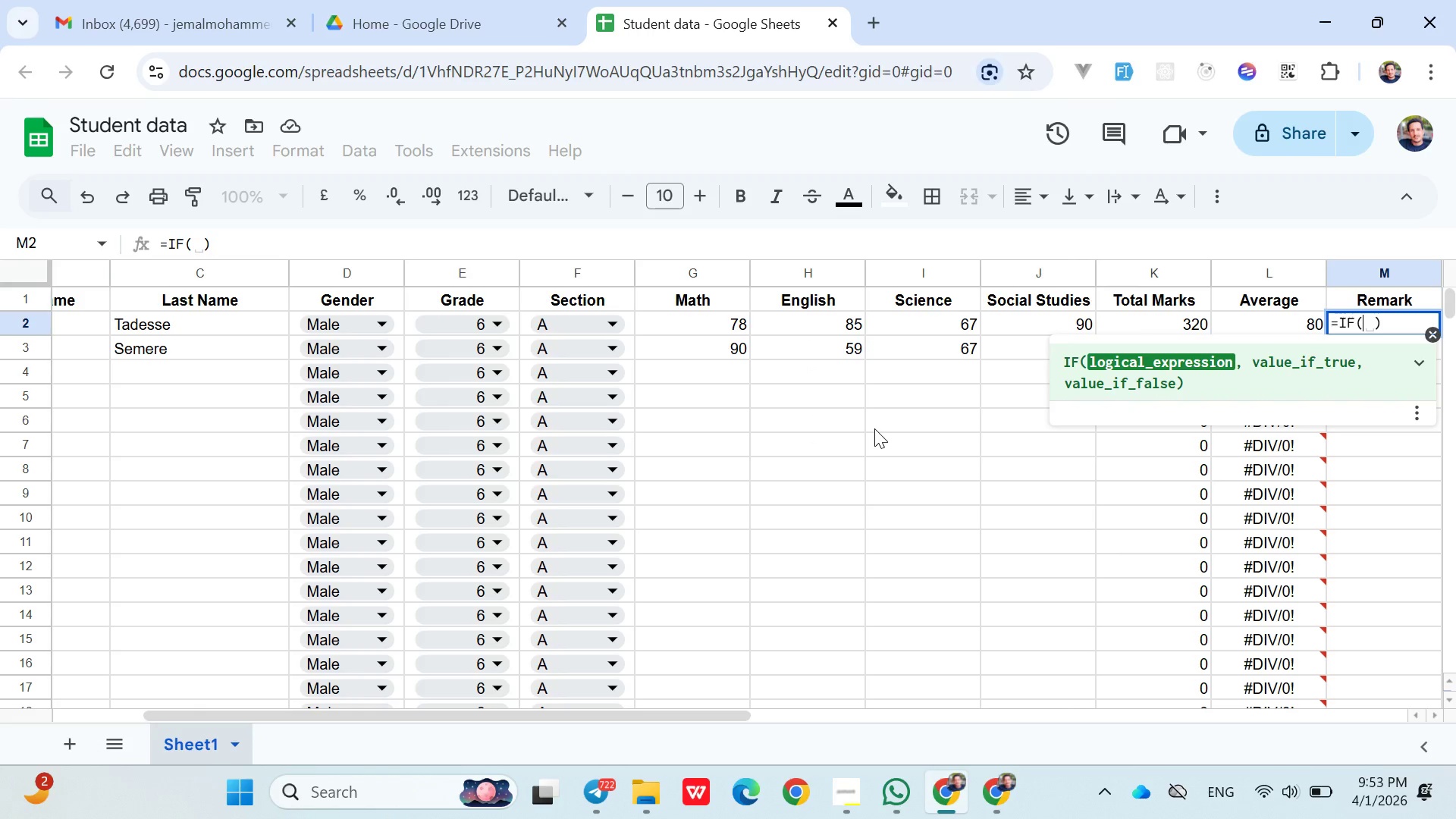 
wait(5.09)
 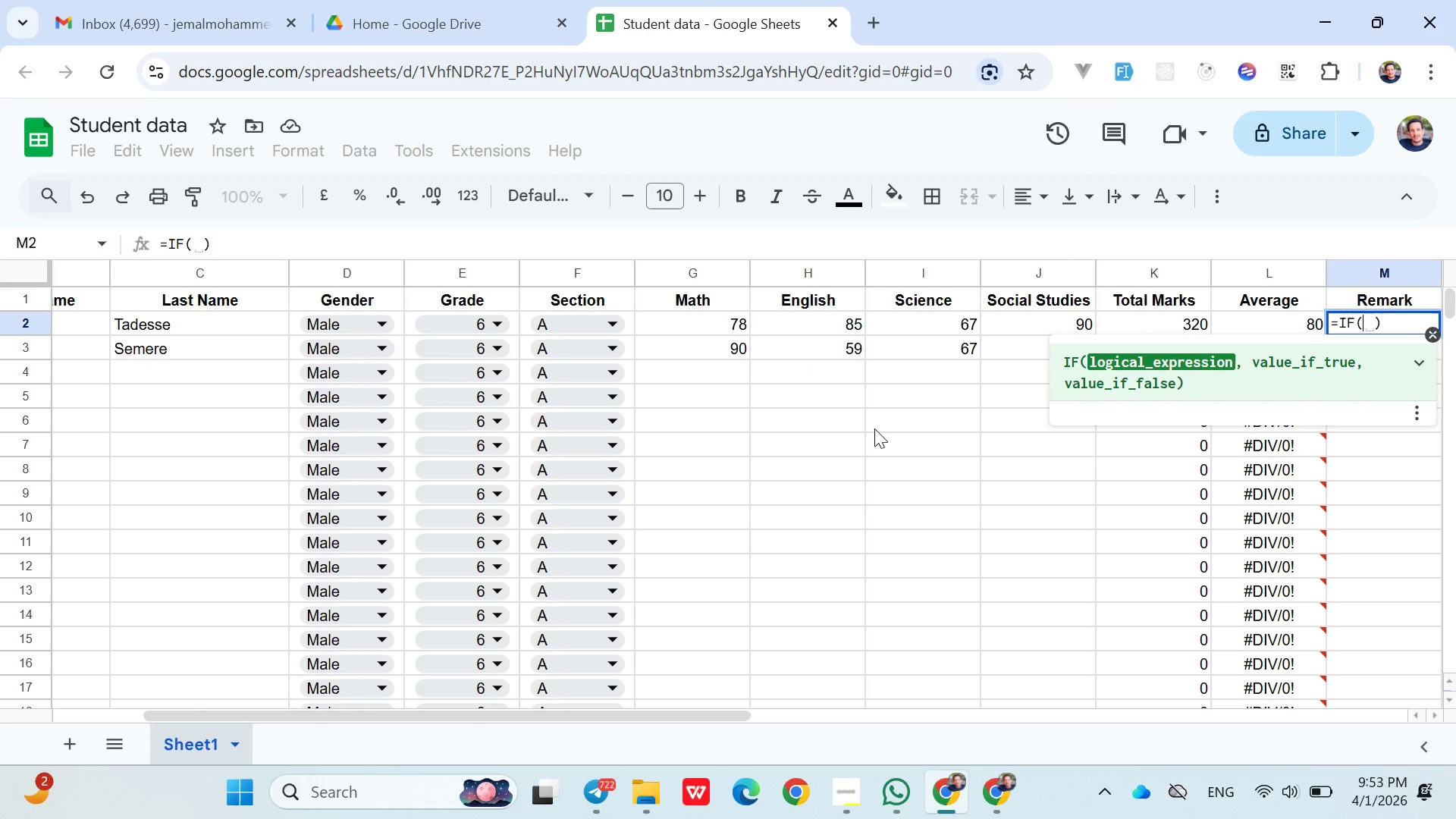 
type(L2)
 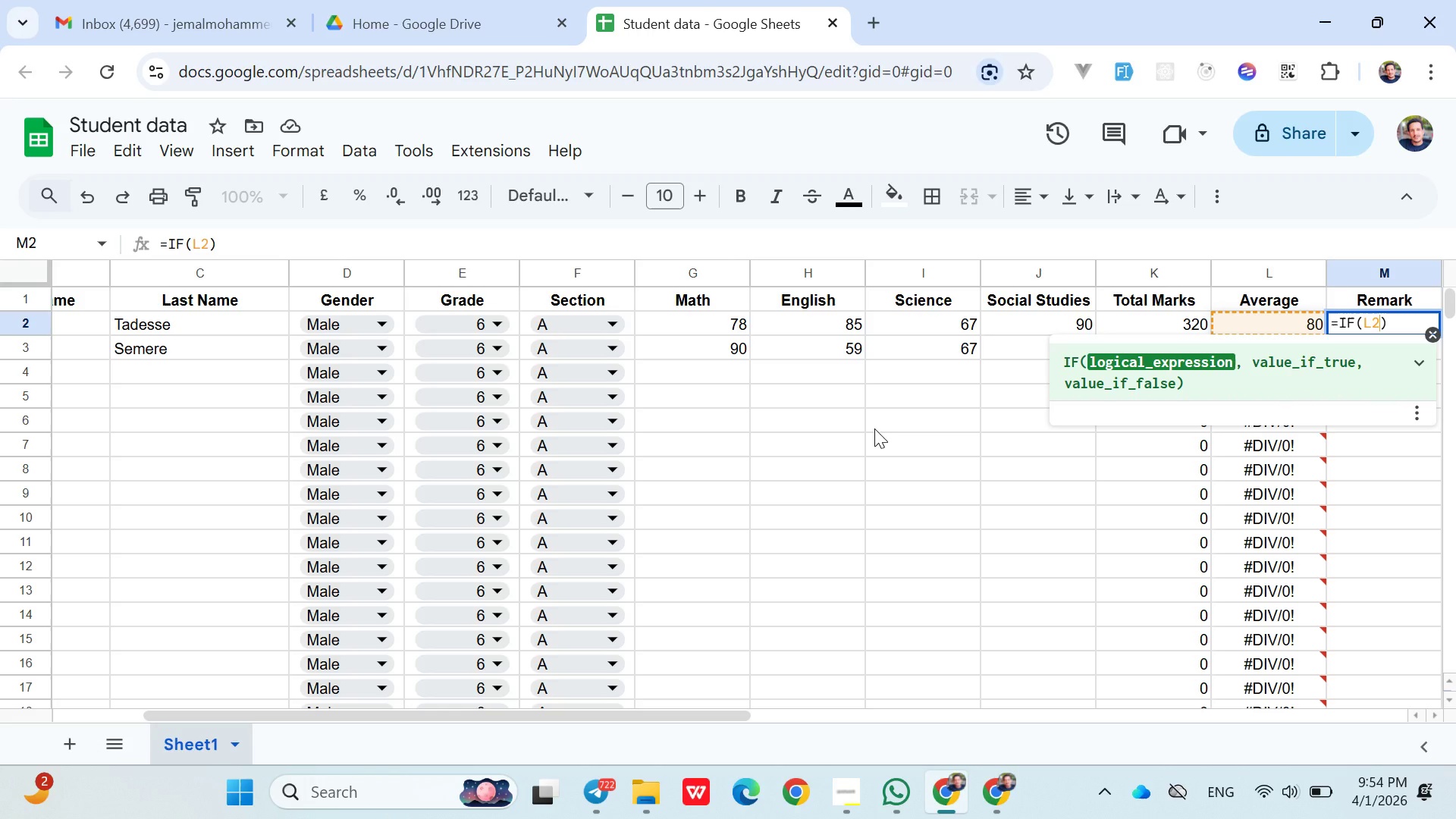 
wait(18.02)
 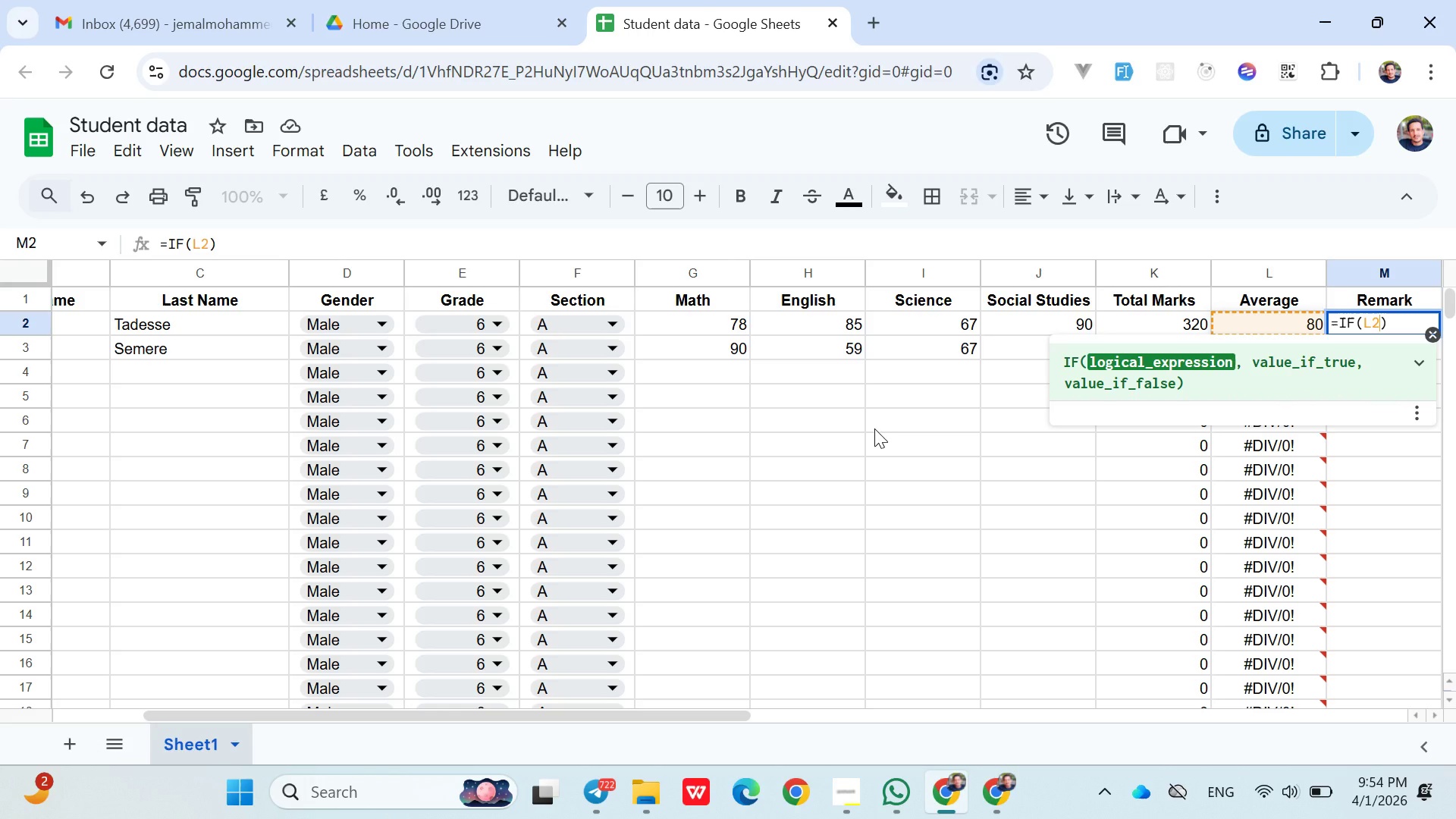 
type(>=50,"")
 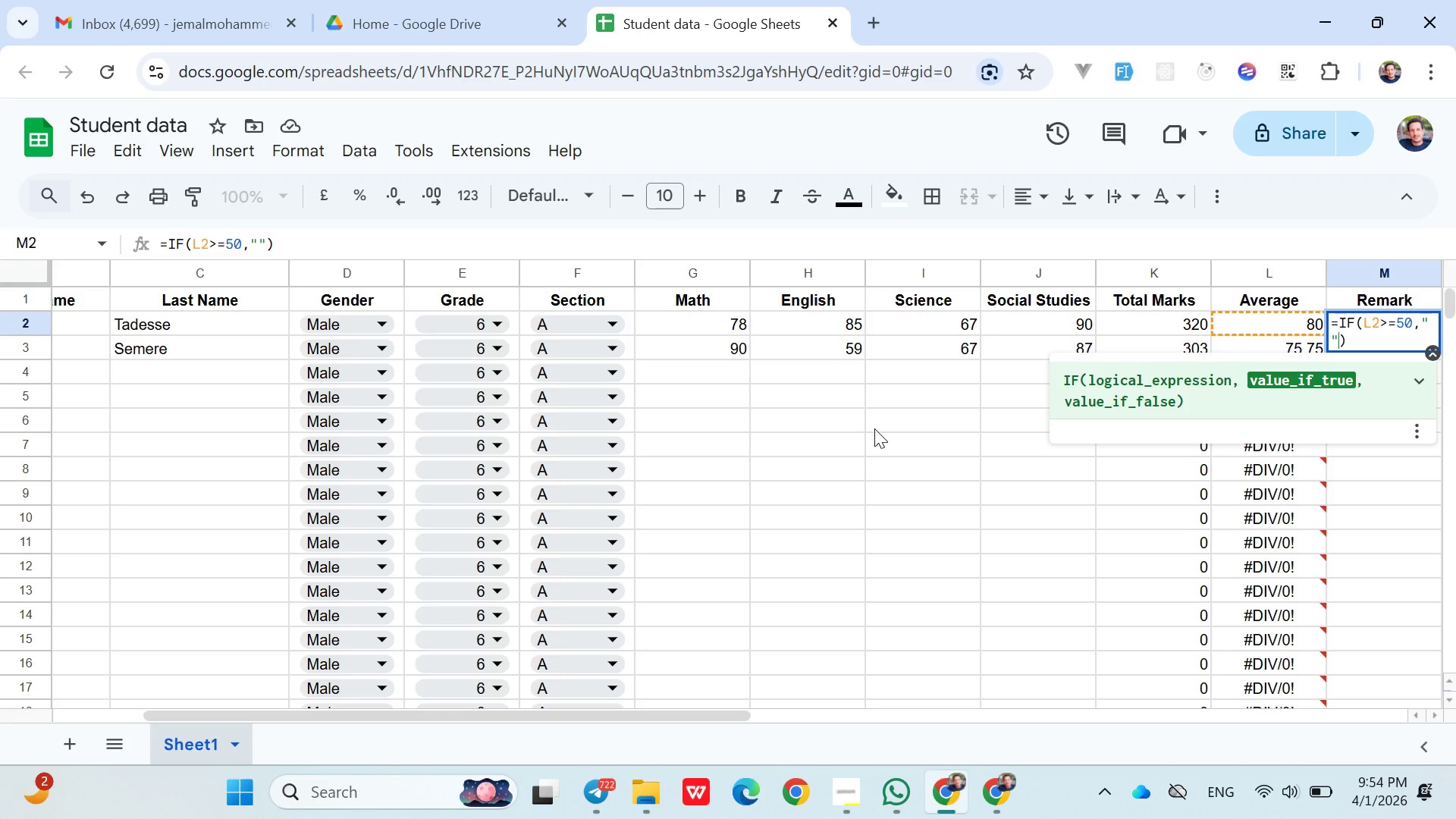 
key(ArrowLeft)
 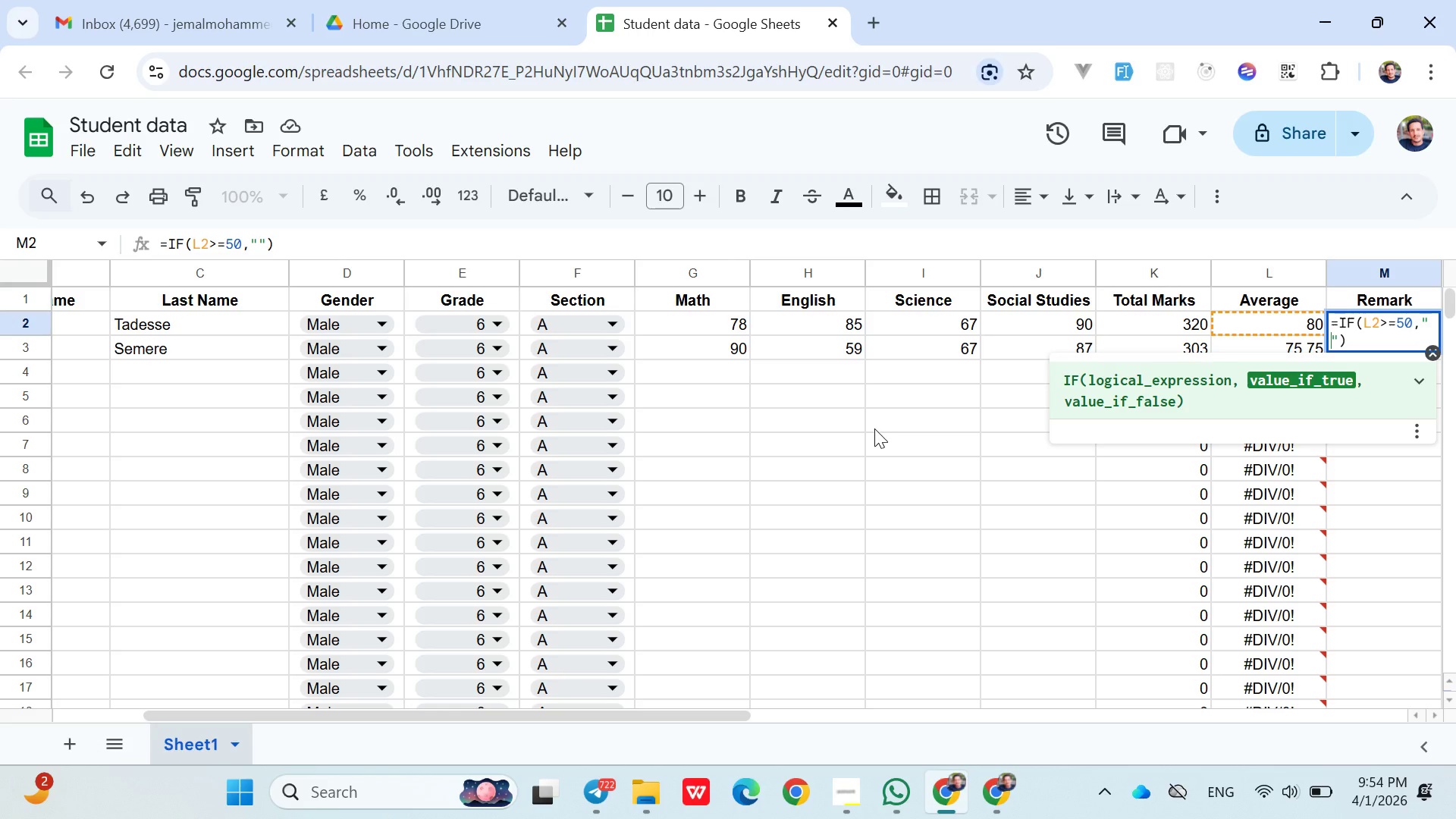 
hold_key(key=ShiftLeft, duration=0.31)
 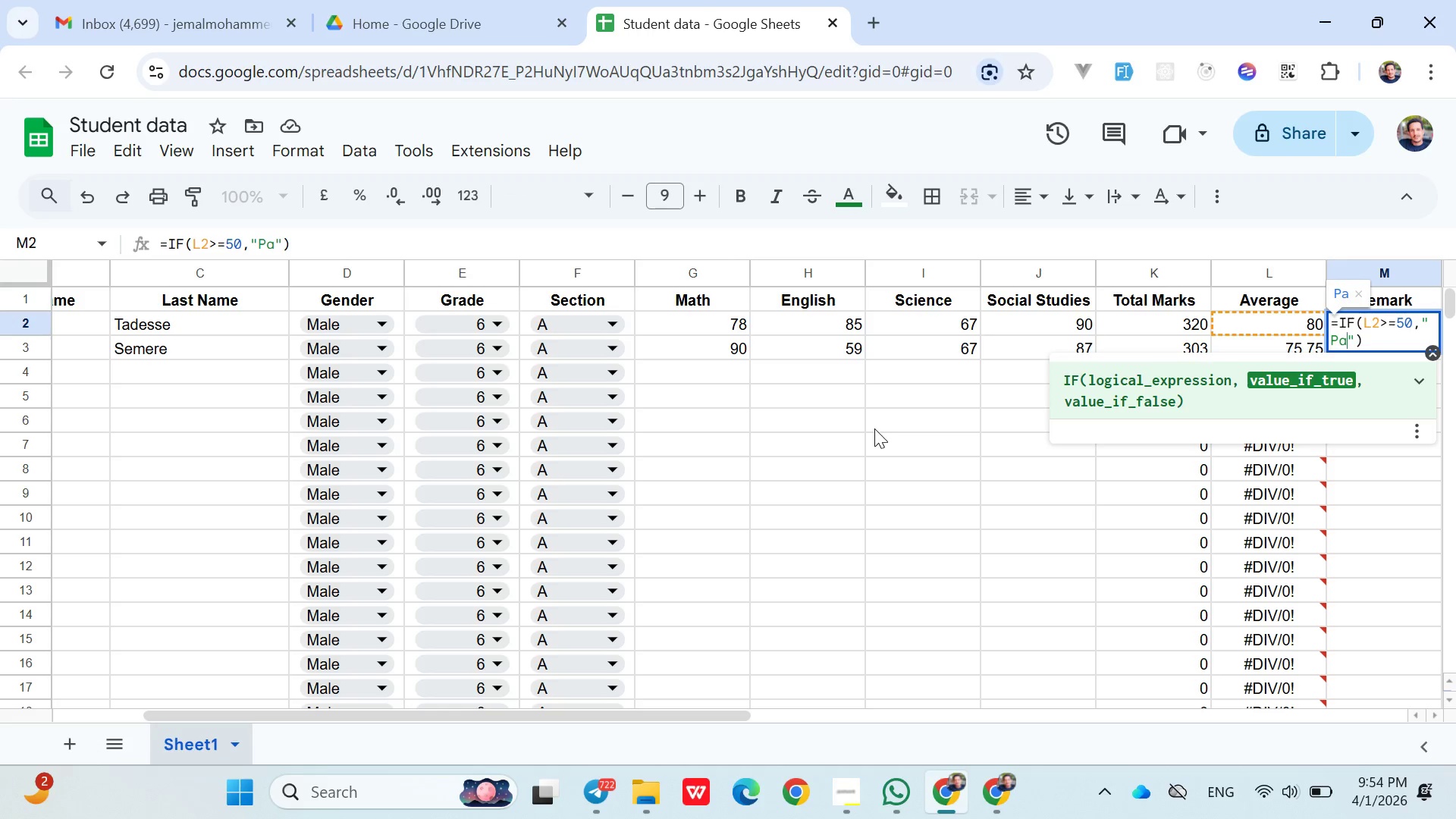 
type(pass)
 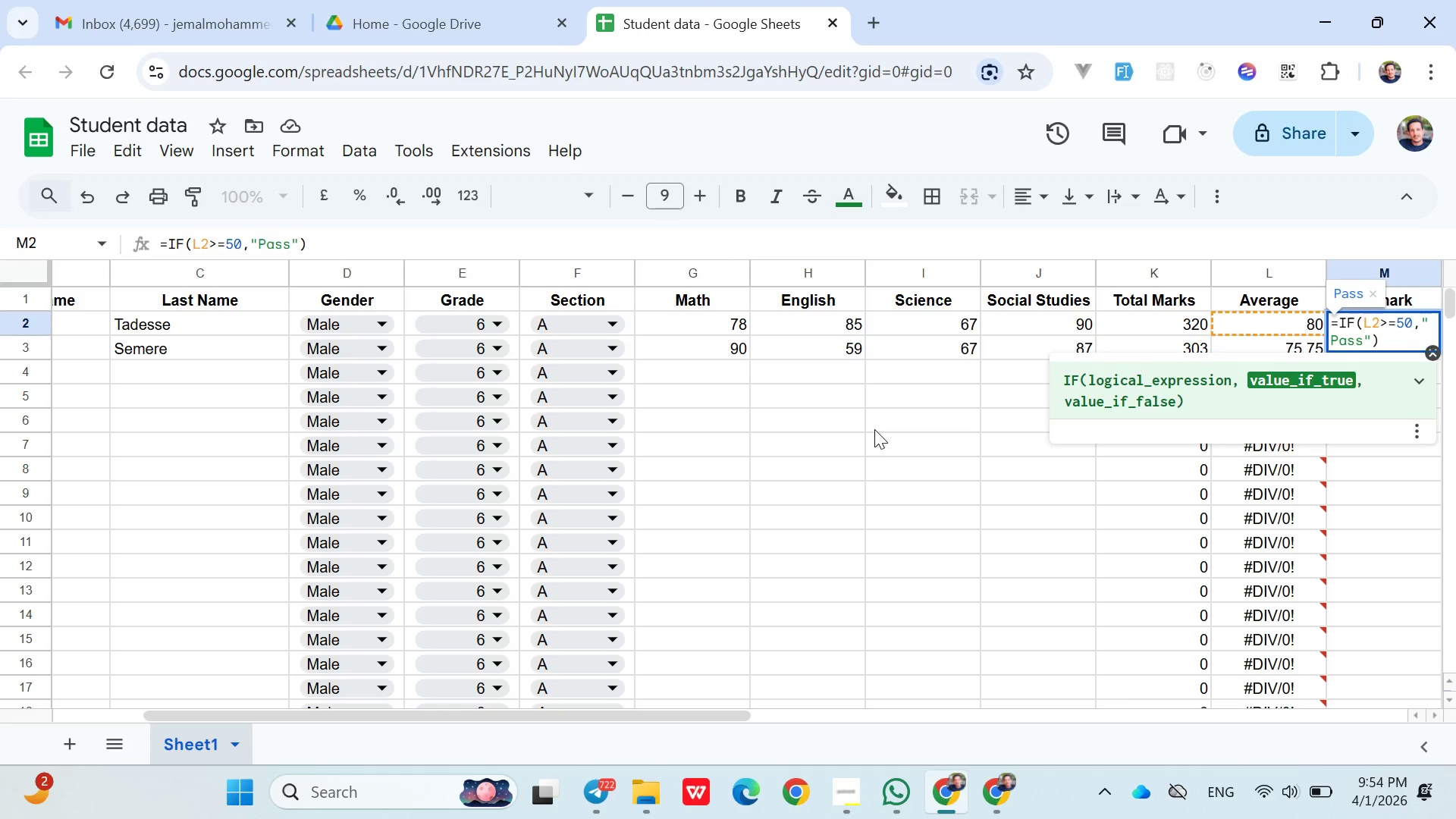 
wait(15.31)
 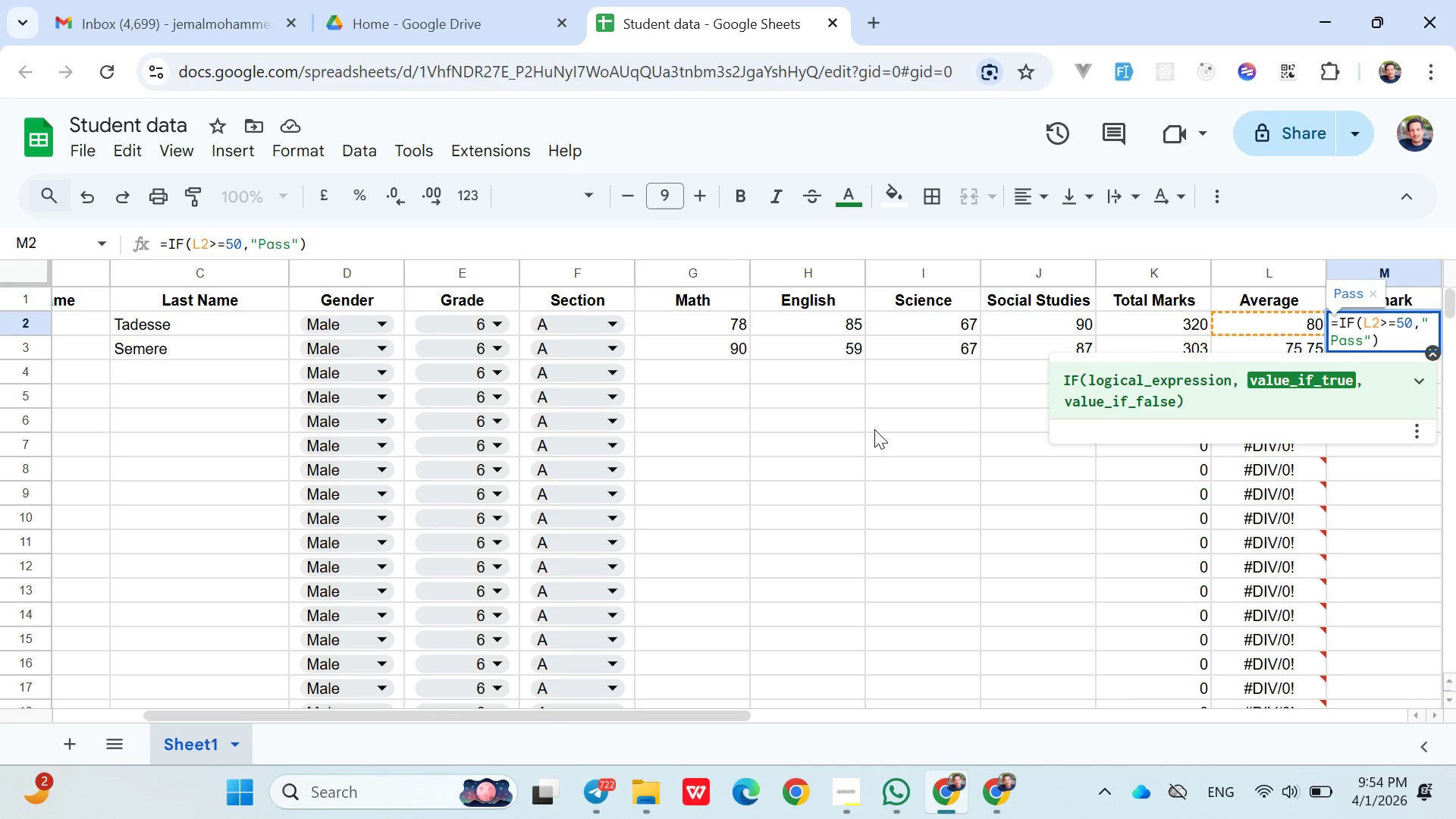 
key(ArrowRight)
 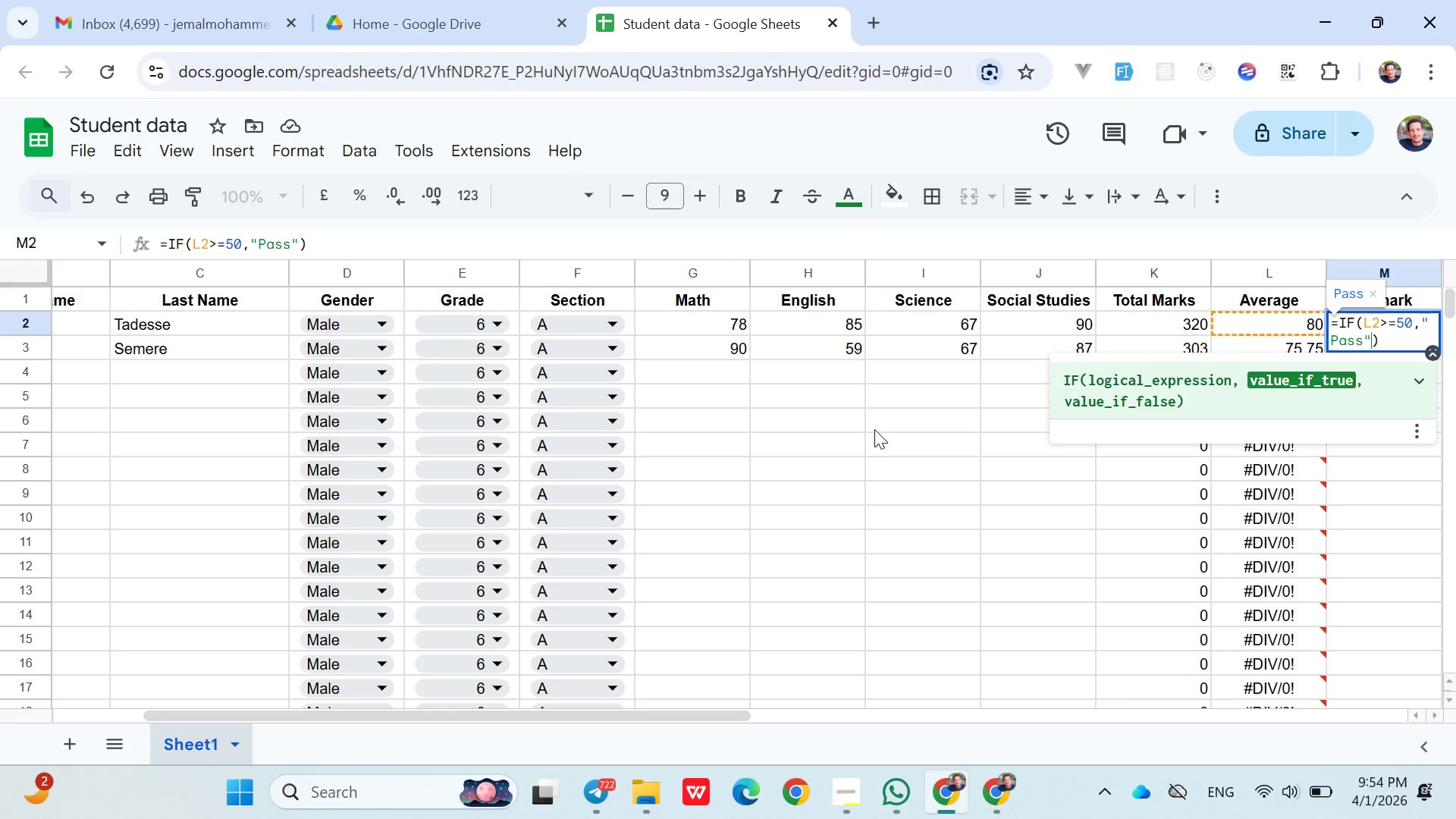 
key(Comma)
 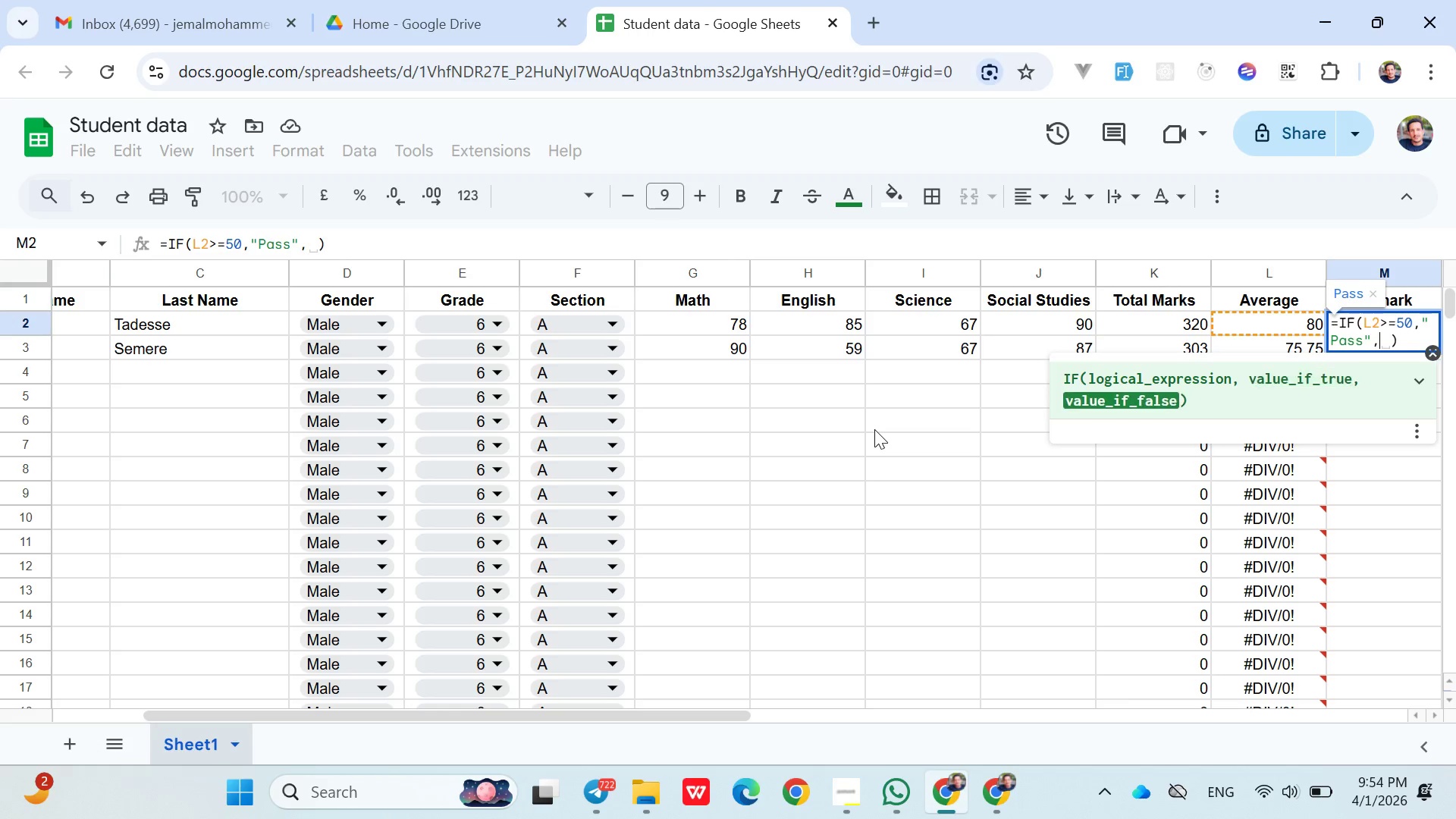 
key(Shift+Quote)
 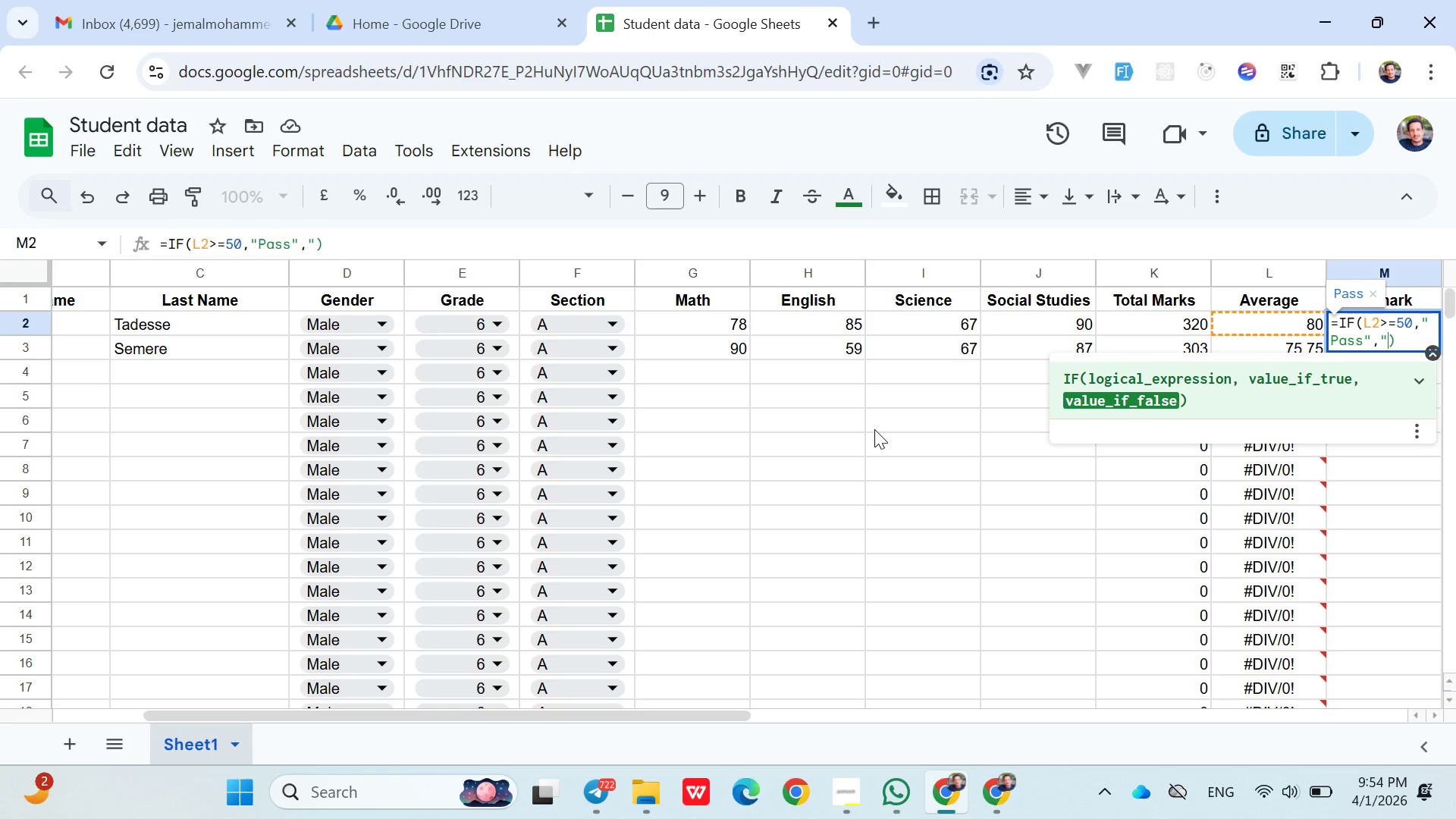 
key(Shift+Quote)
 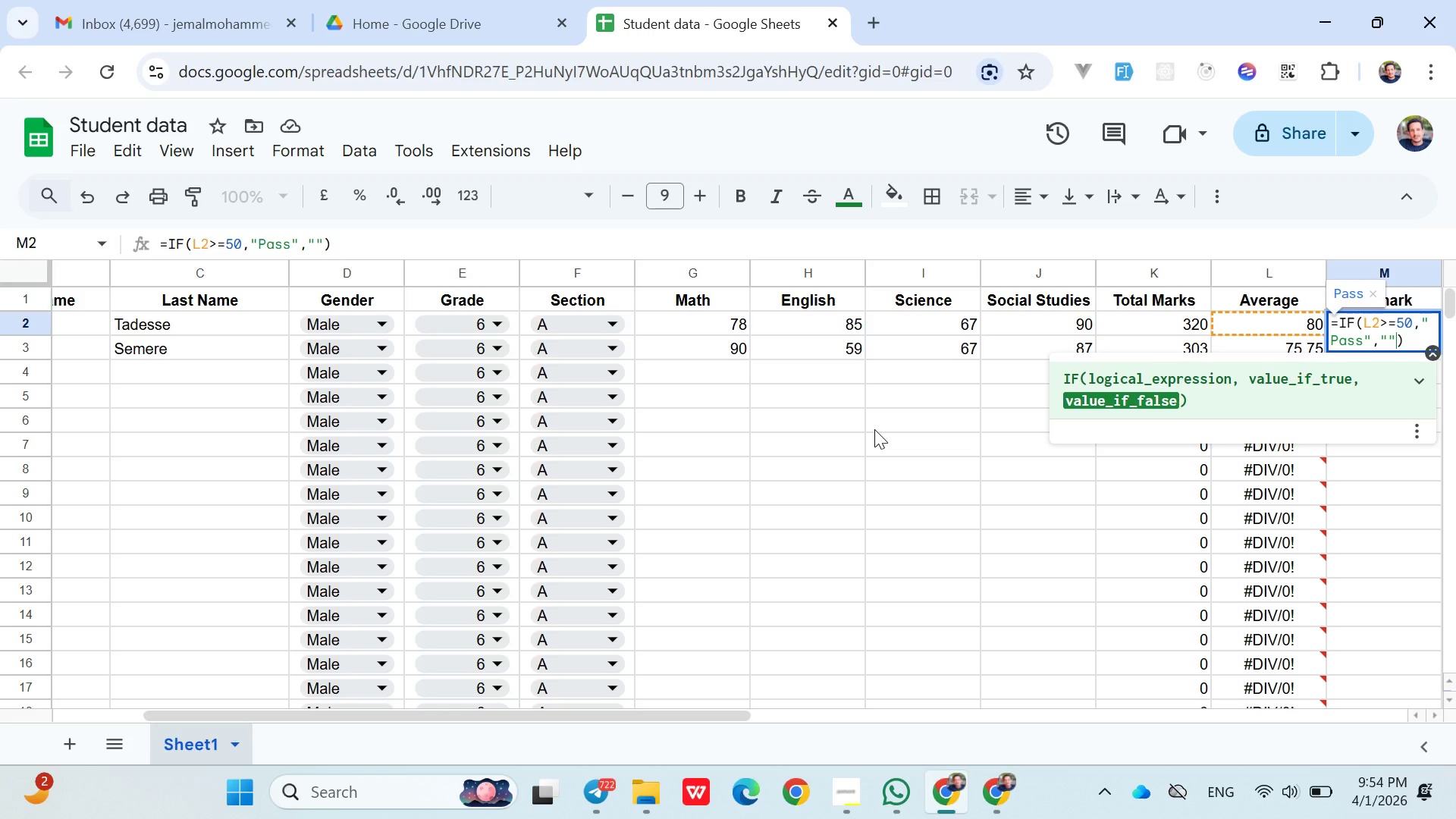 
key(ArrowLeft)
 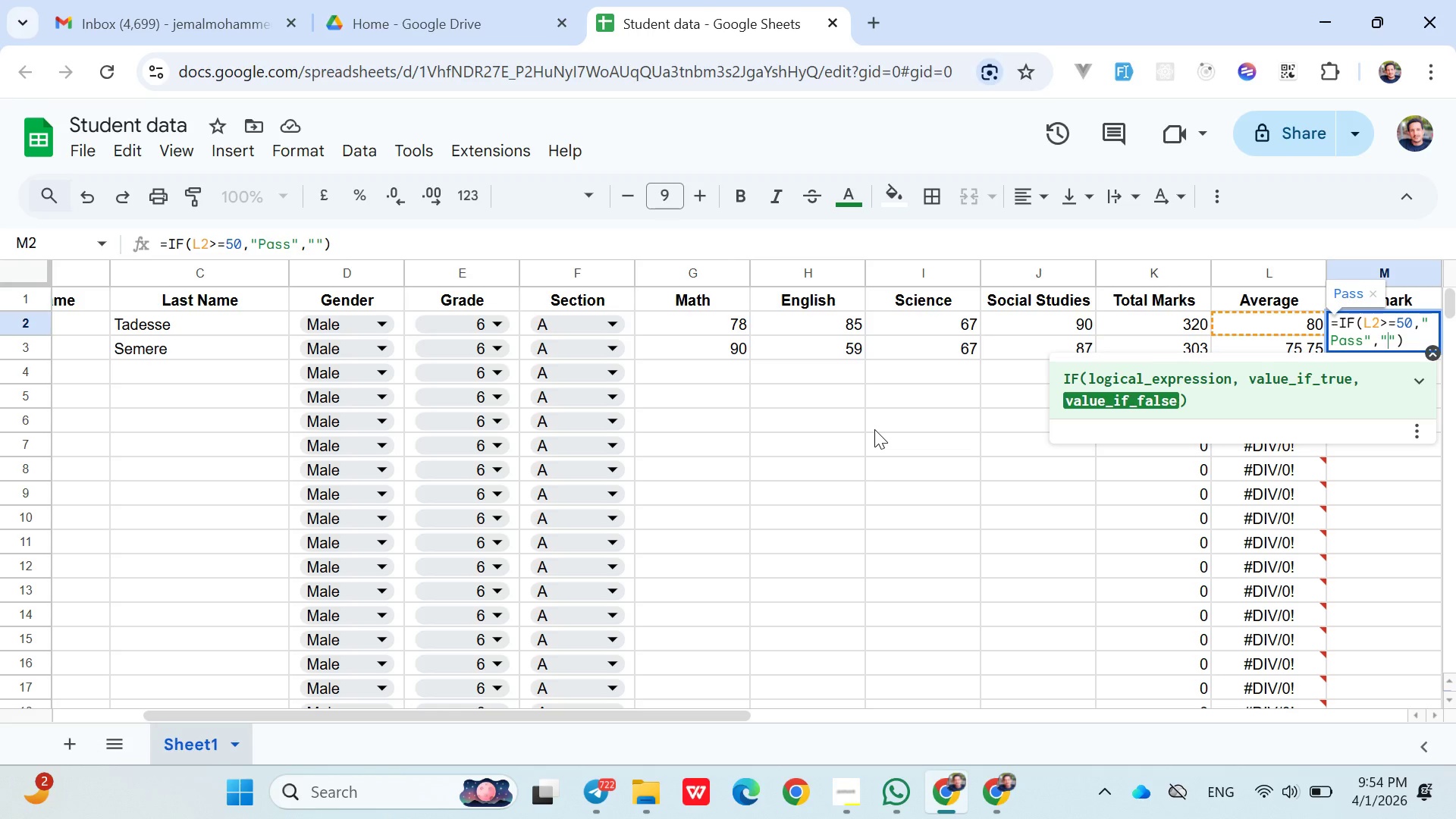 
type(Fail)
 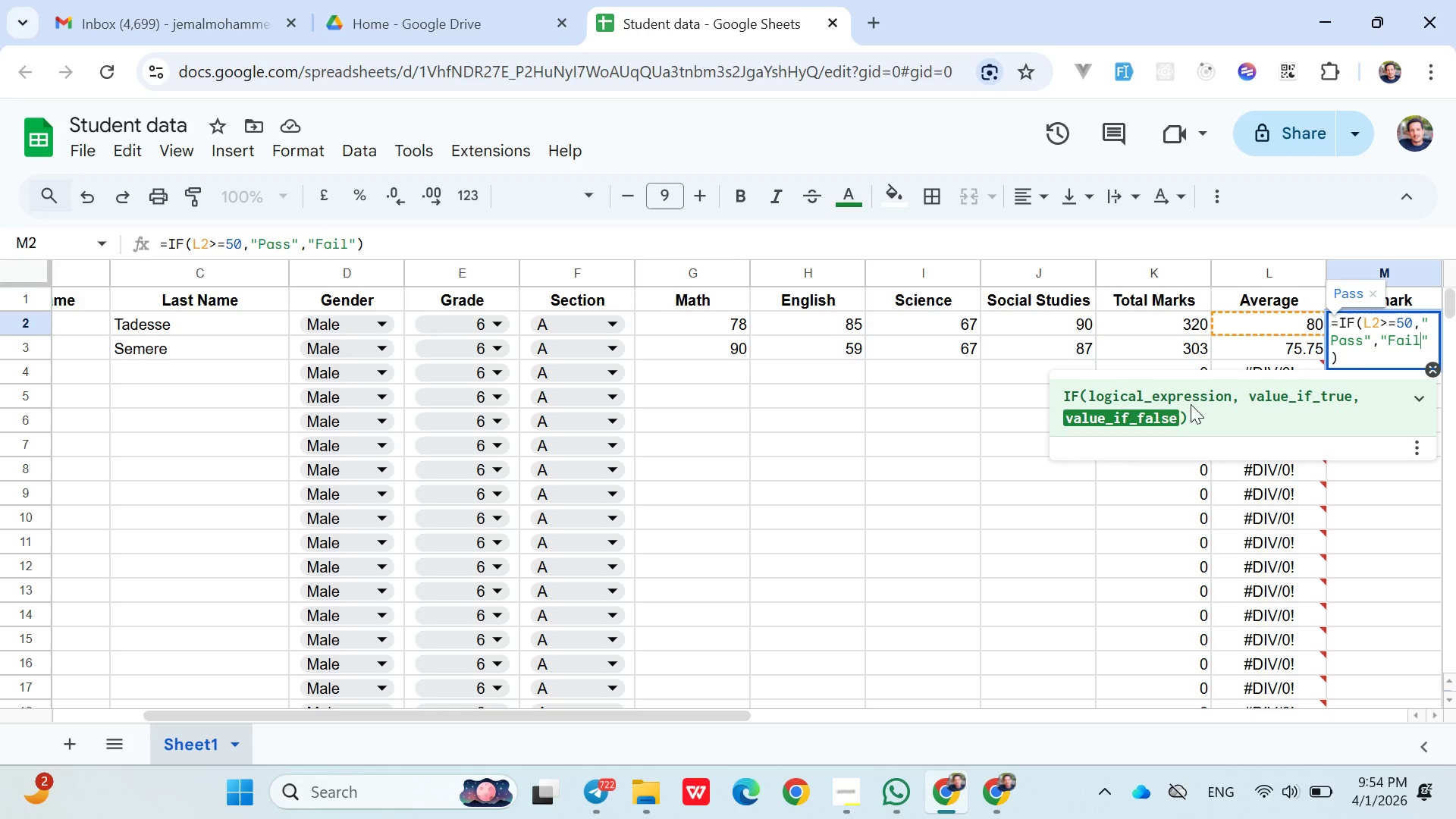 
wait(16.14)
 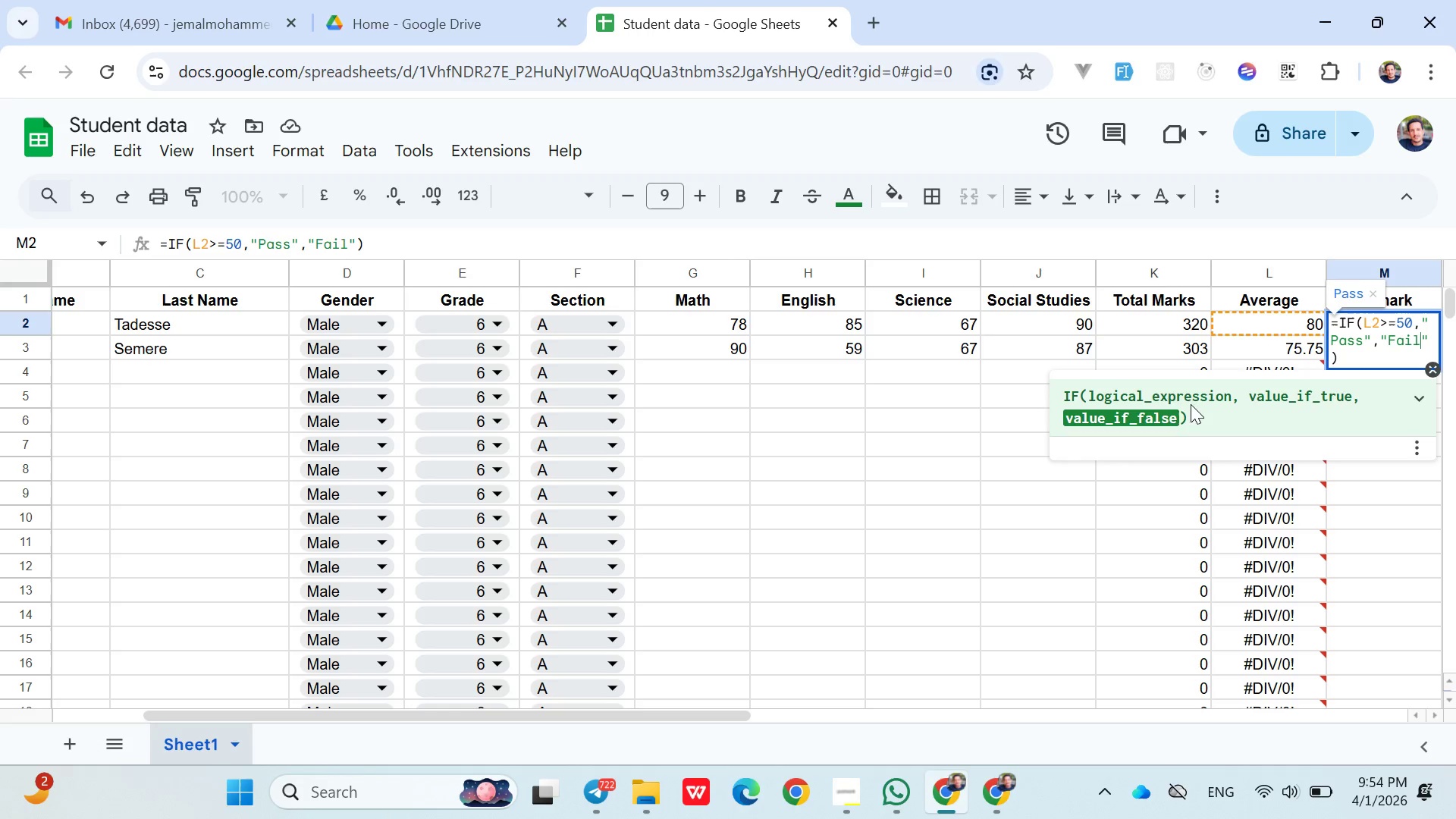 
left_click([1159, 359])
 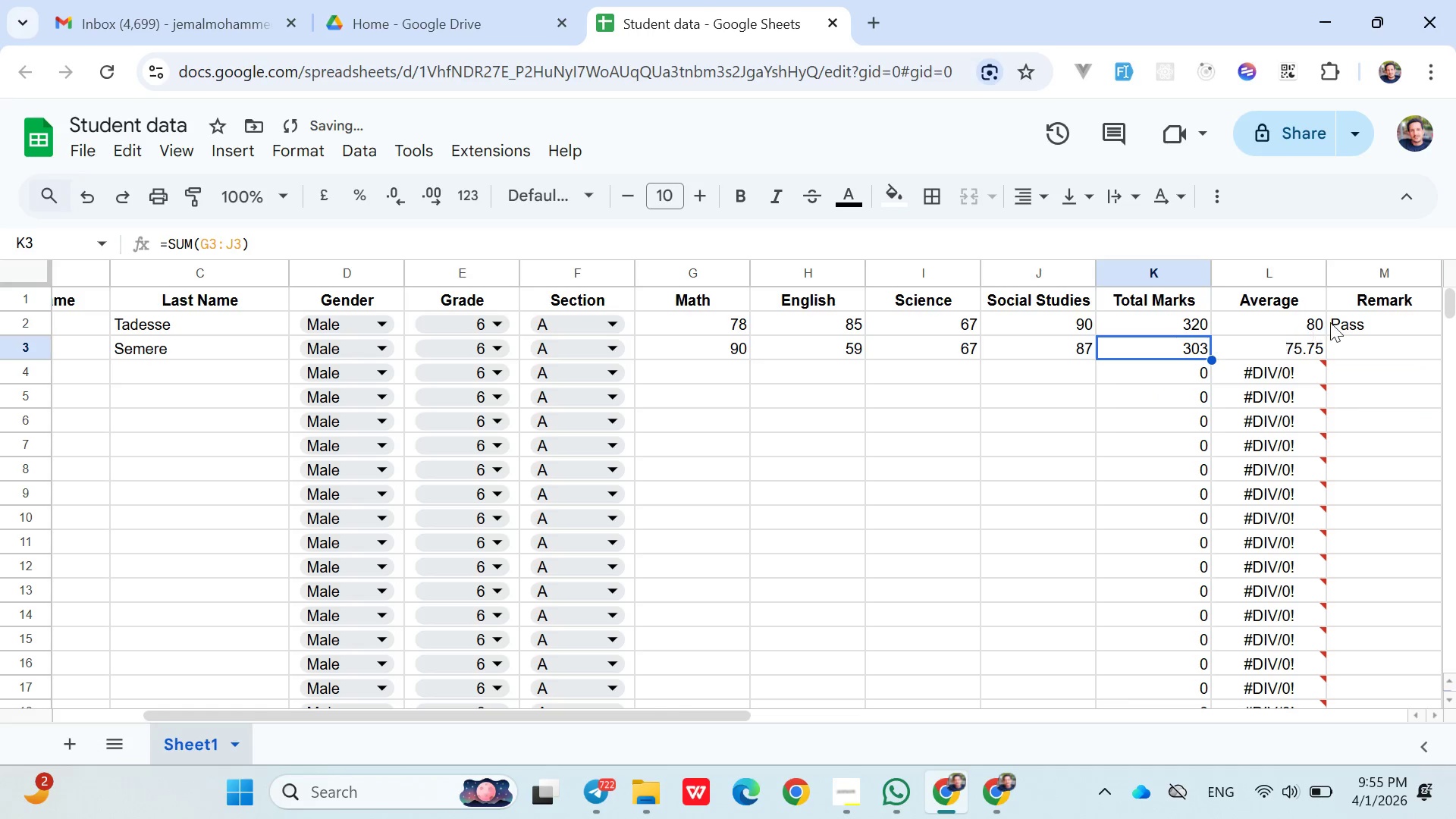 
left_click([1355, 326])
 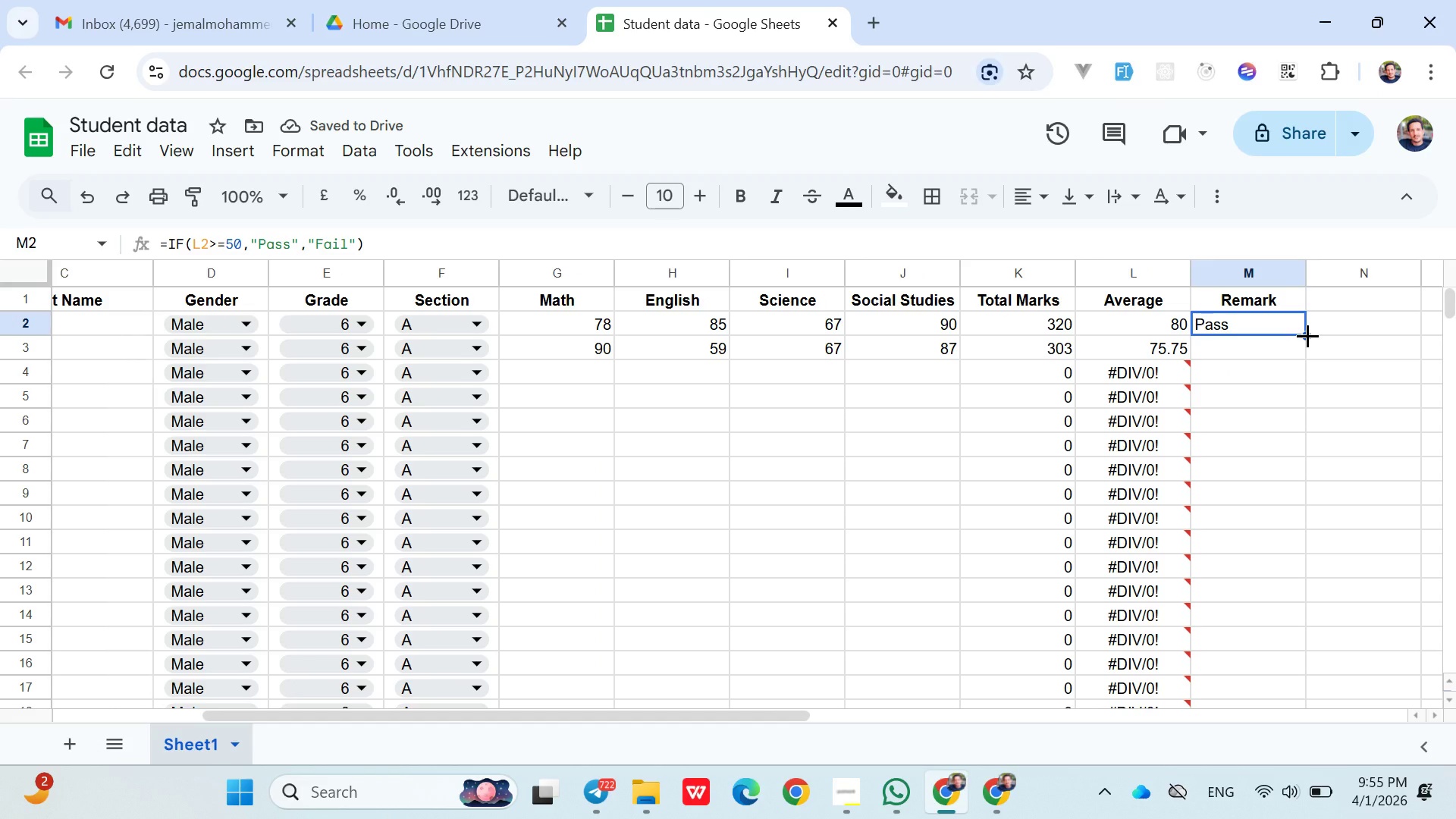 
left_click_drag(start_coordinate=[1307, 335], to_coordinate=[1306, 361])
 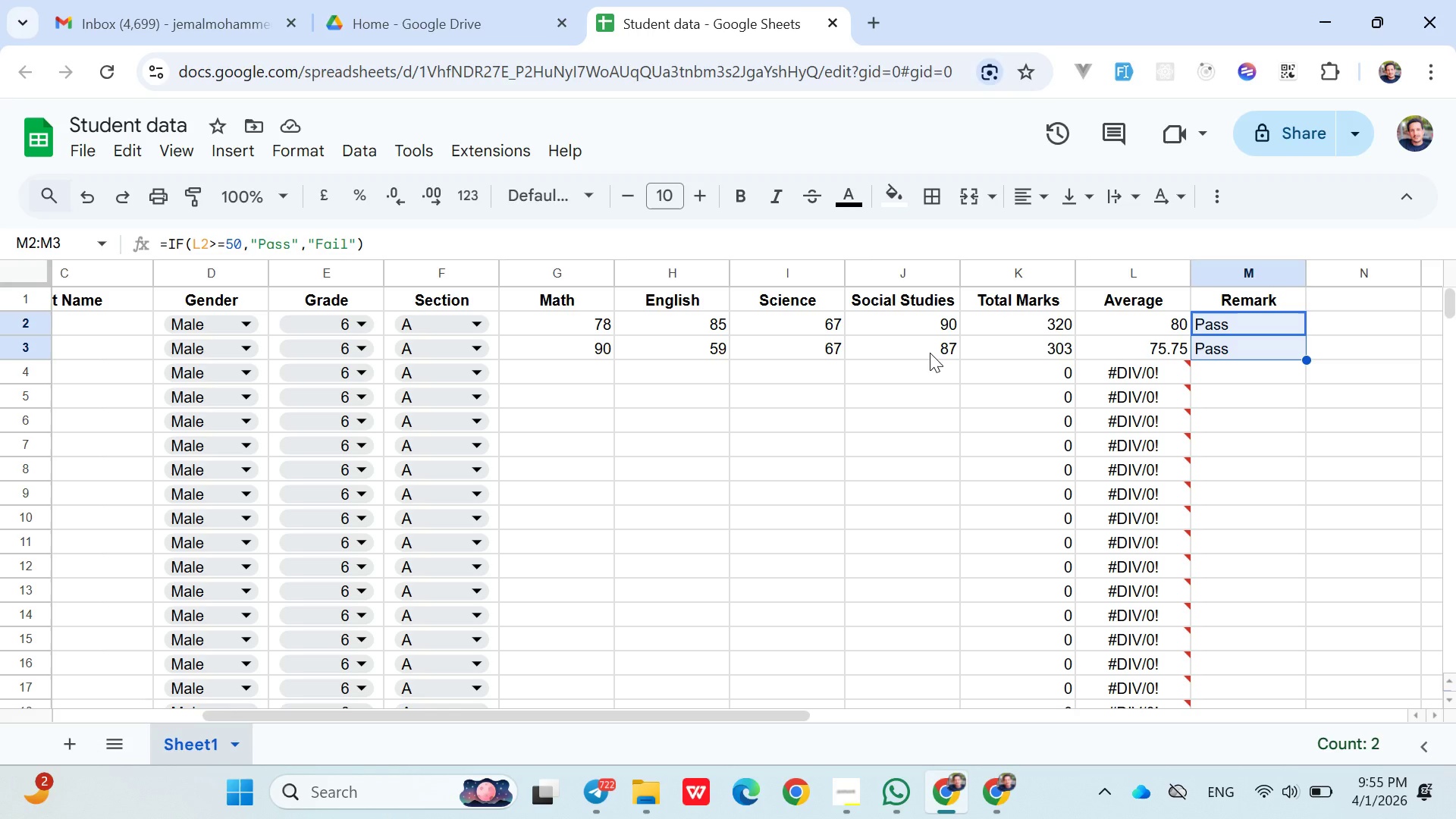 
wait(7.98)
 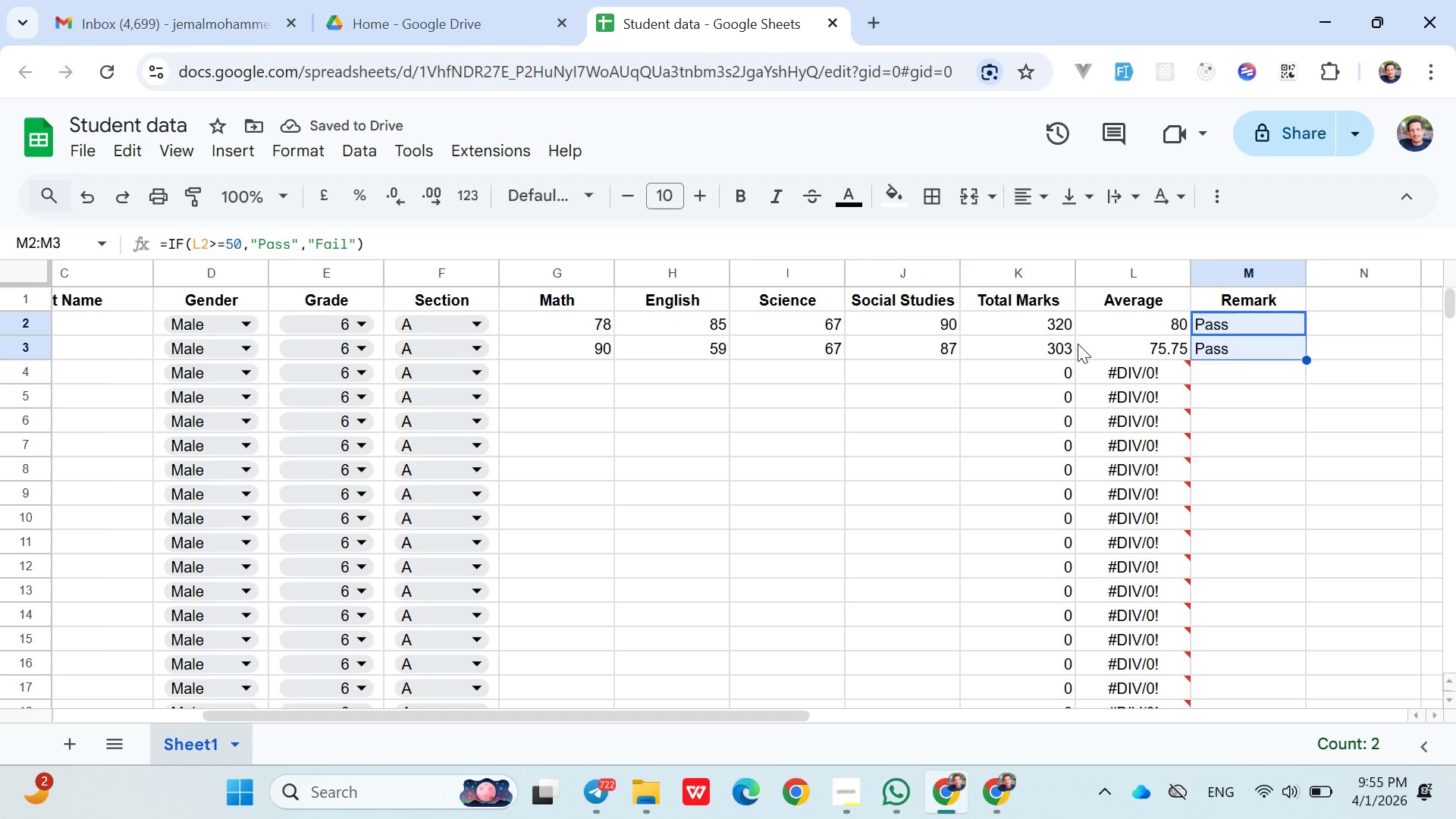 
left_click([1004, 371])
 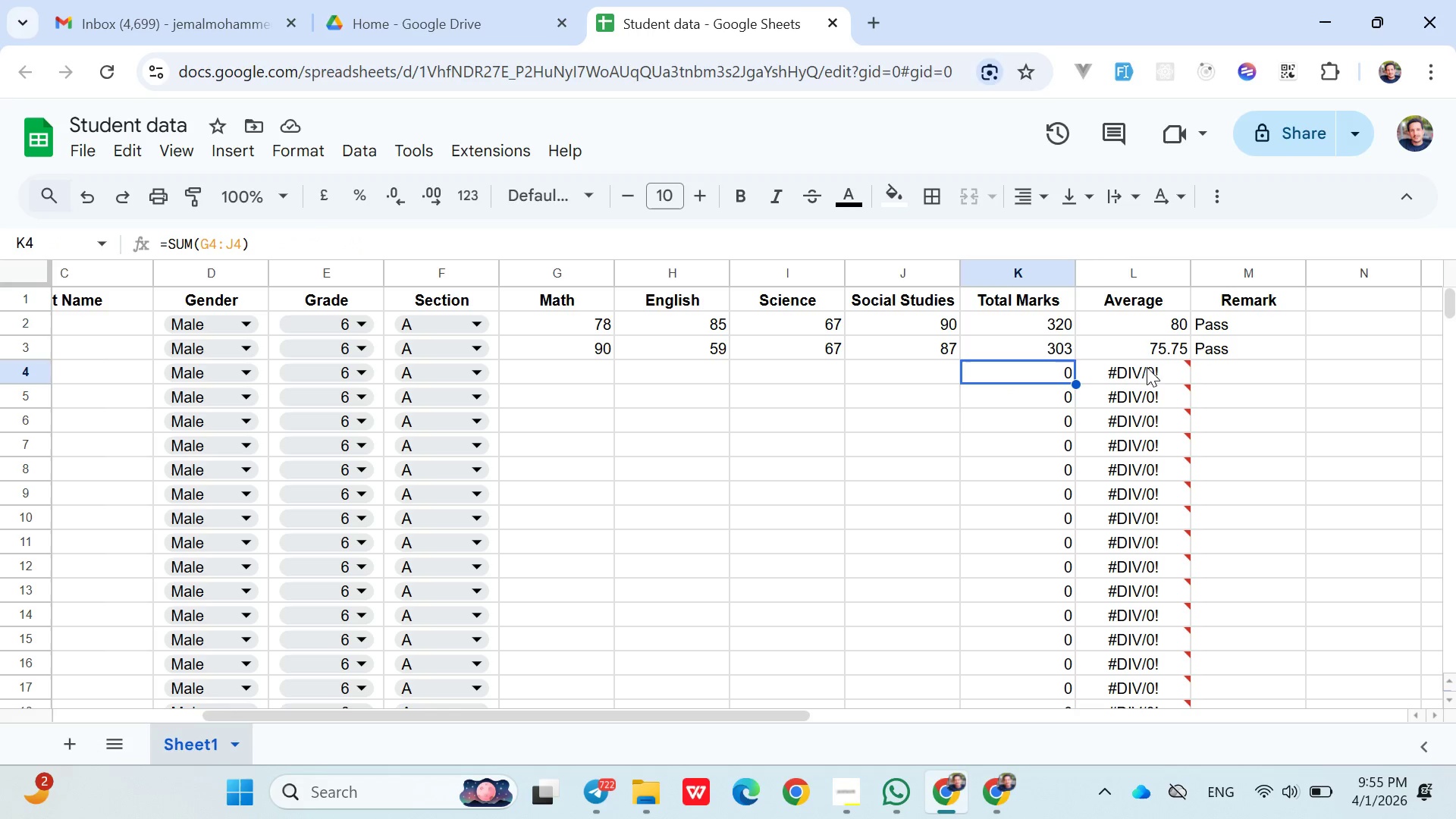 
left_click([1156, 345])
 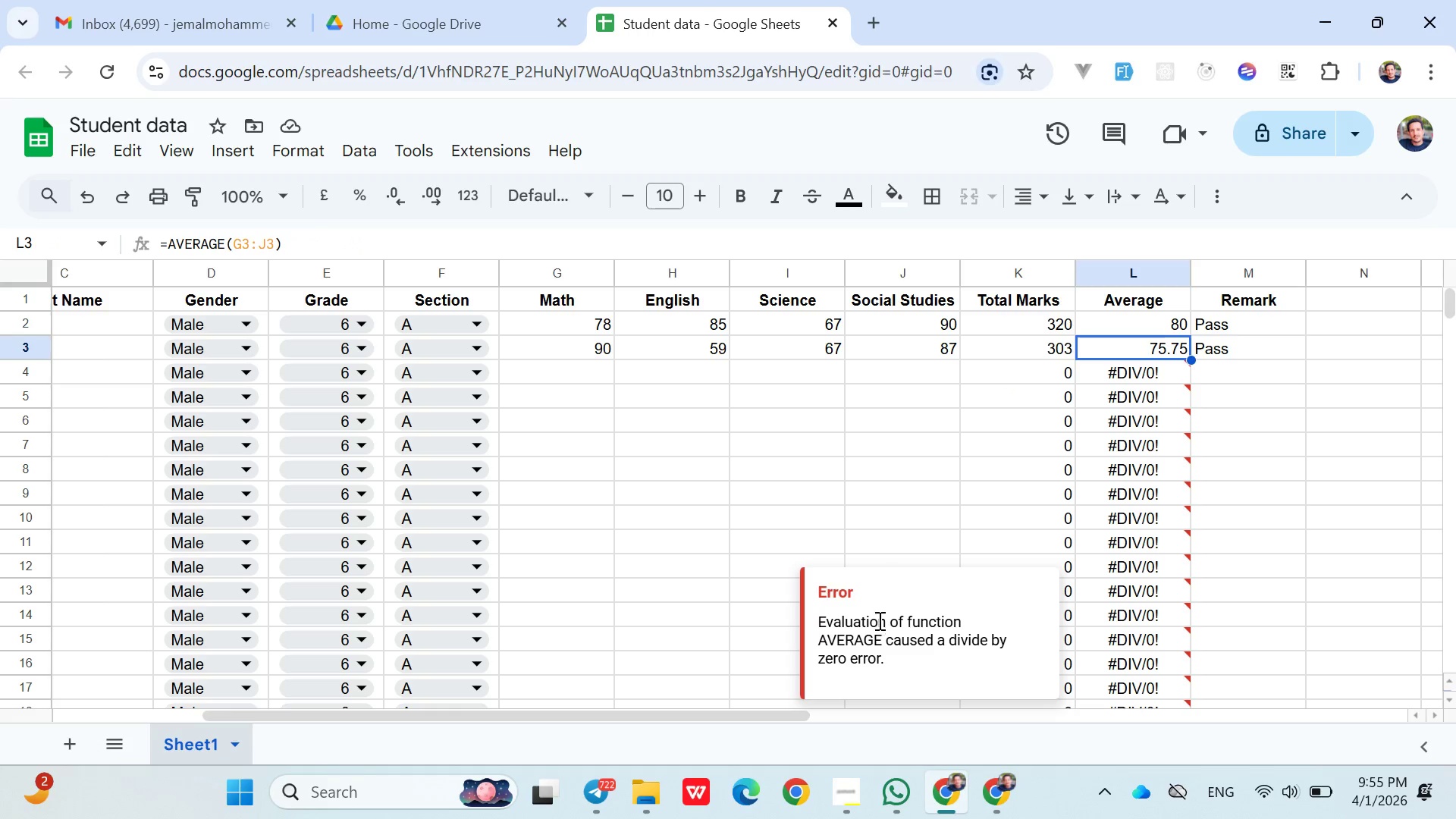 
scroll: coordinate [632, 506], scroll_direction: up, amount: 2.0
 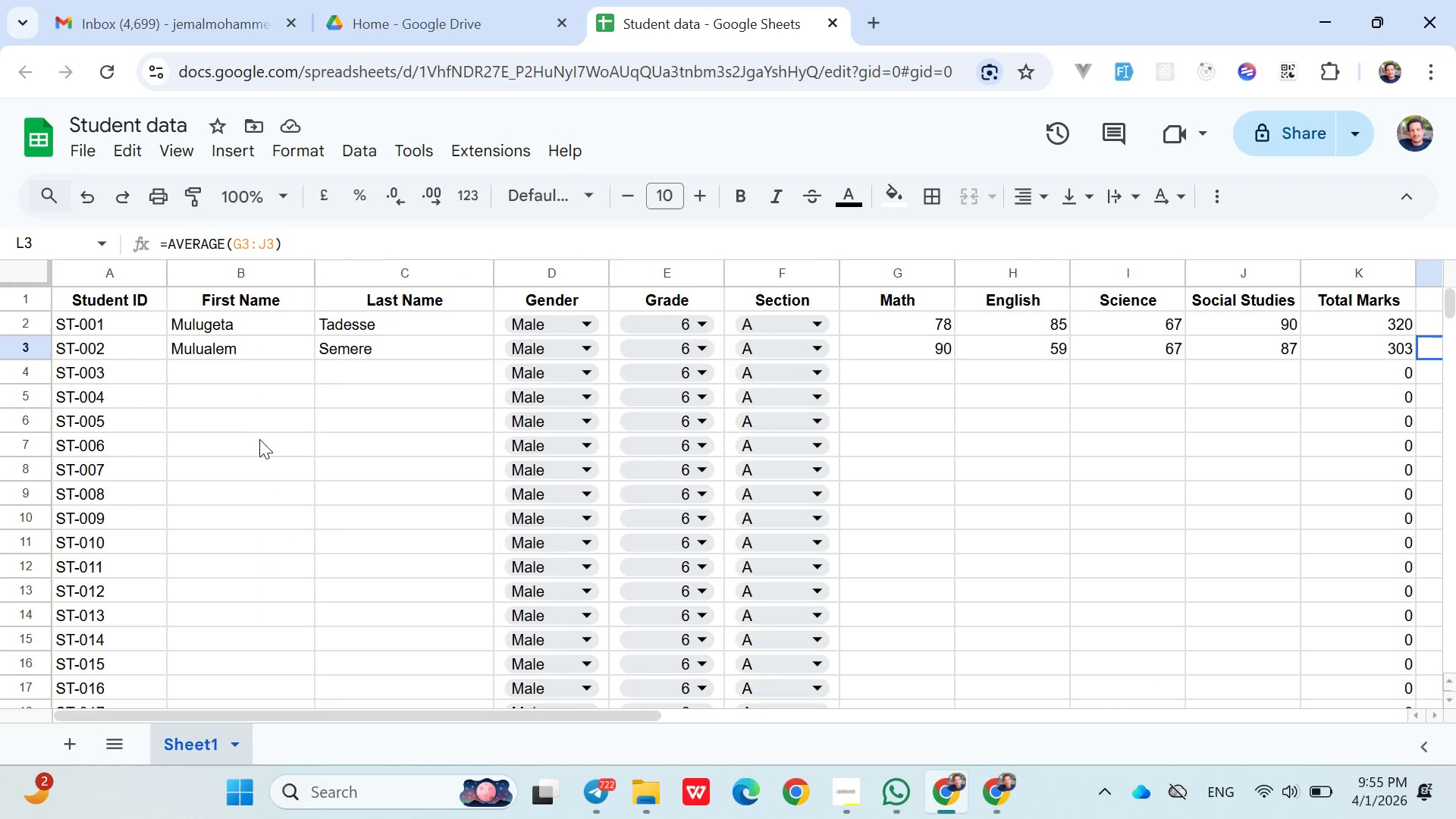 
left_click([194, 366])
 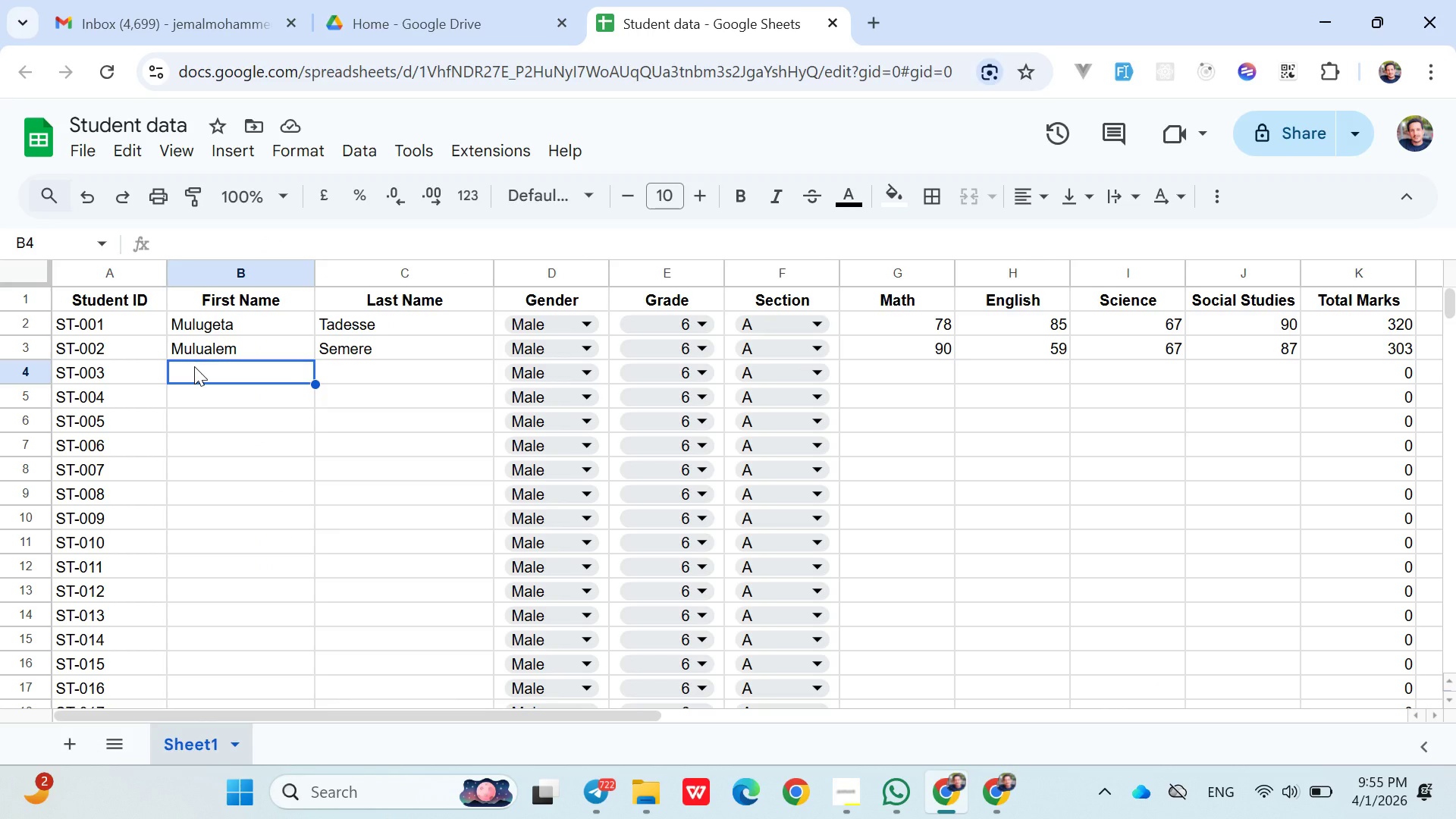 
type(Abeba)
 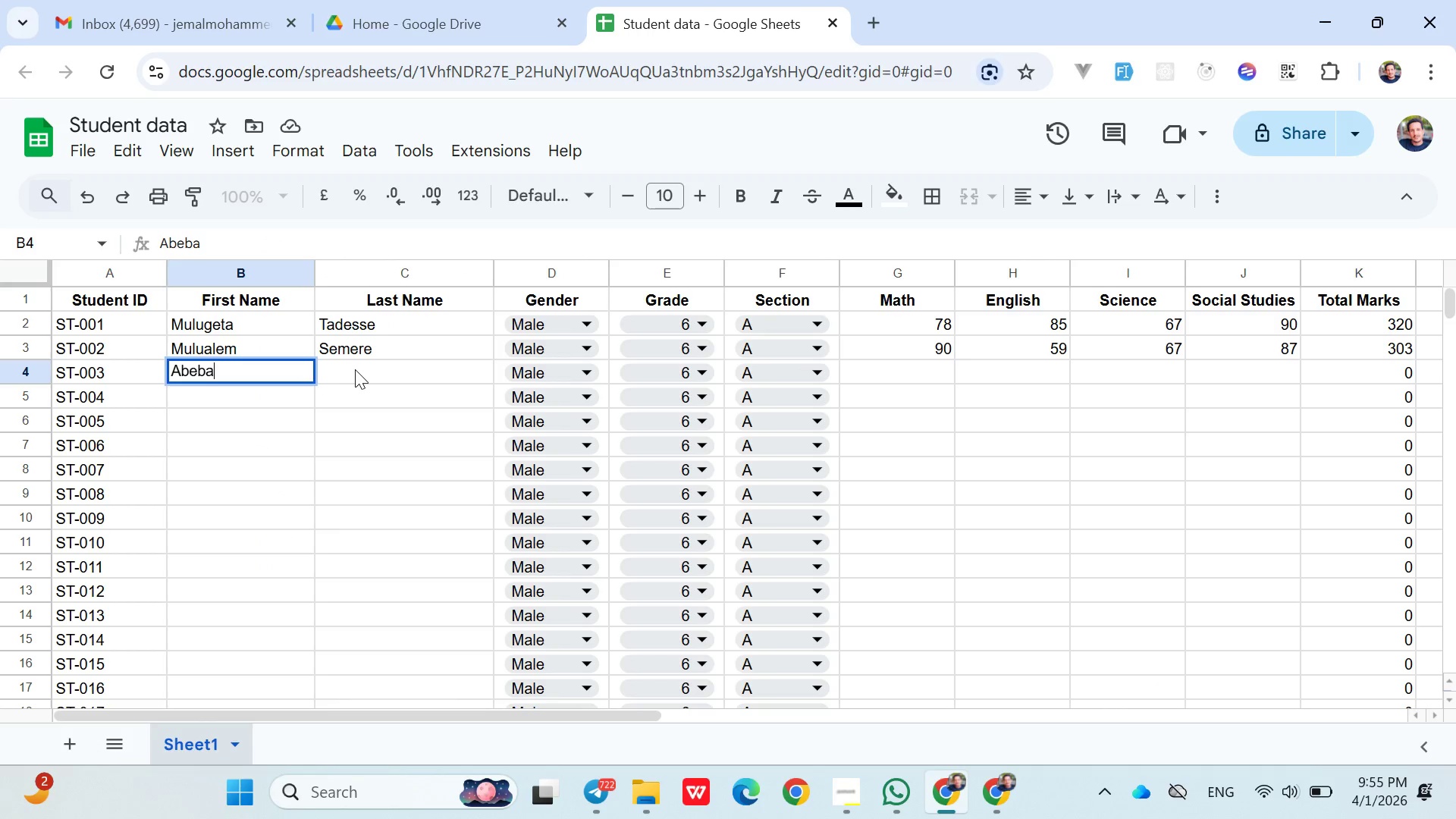 
left_click([371, 375])
 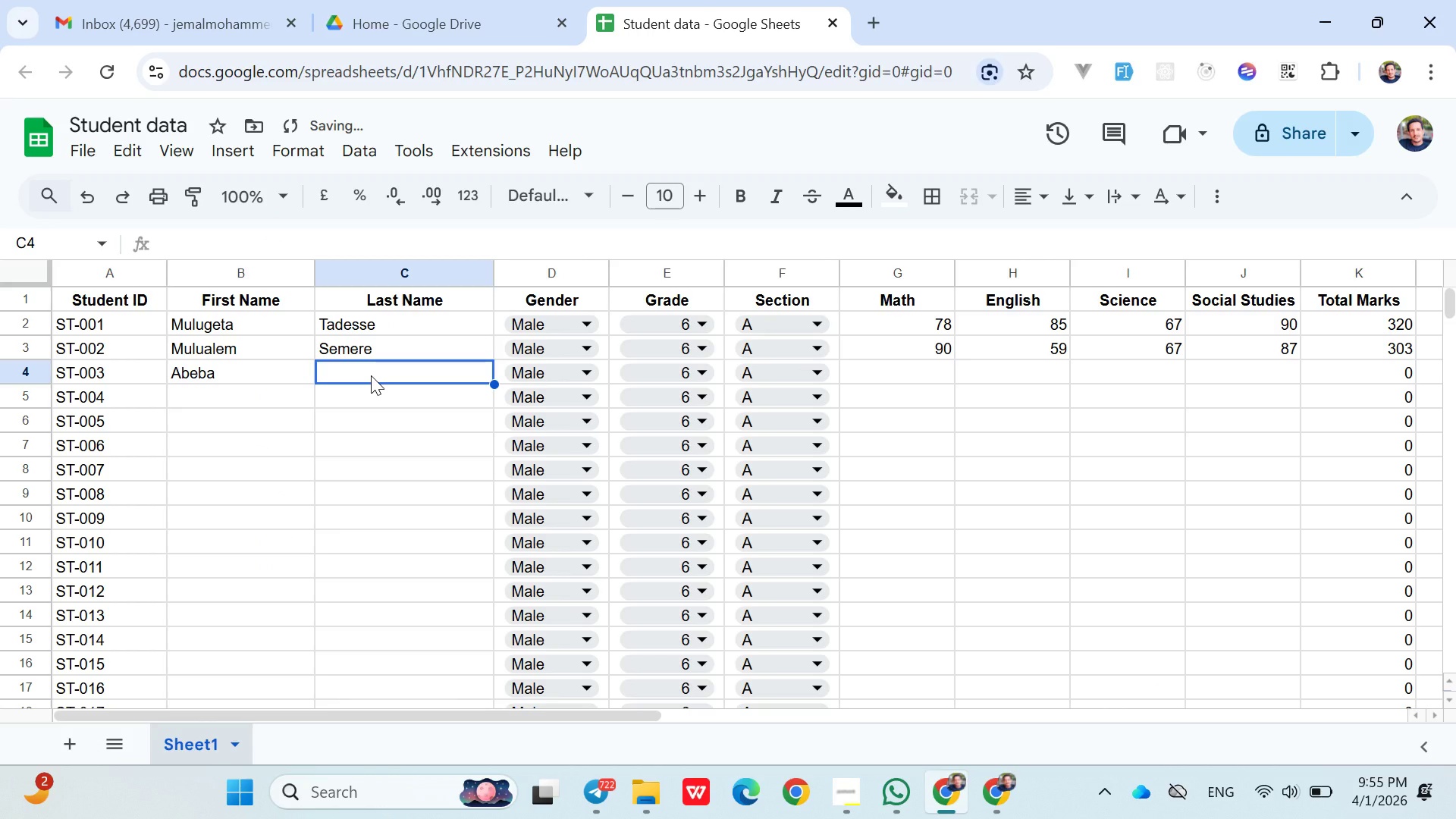 
type(Kasa)
 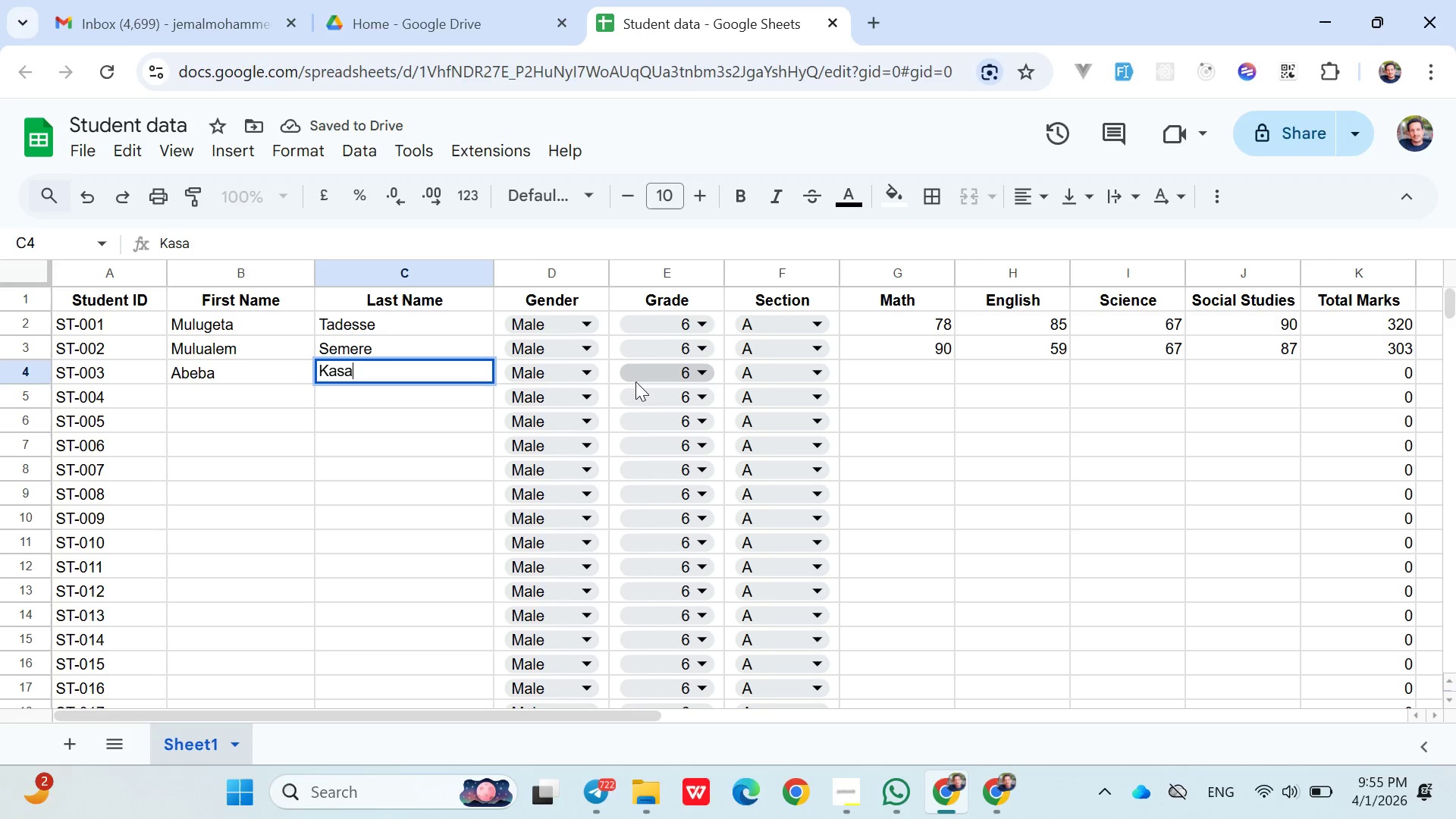 
left_click([640, 381])
 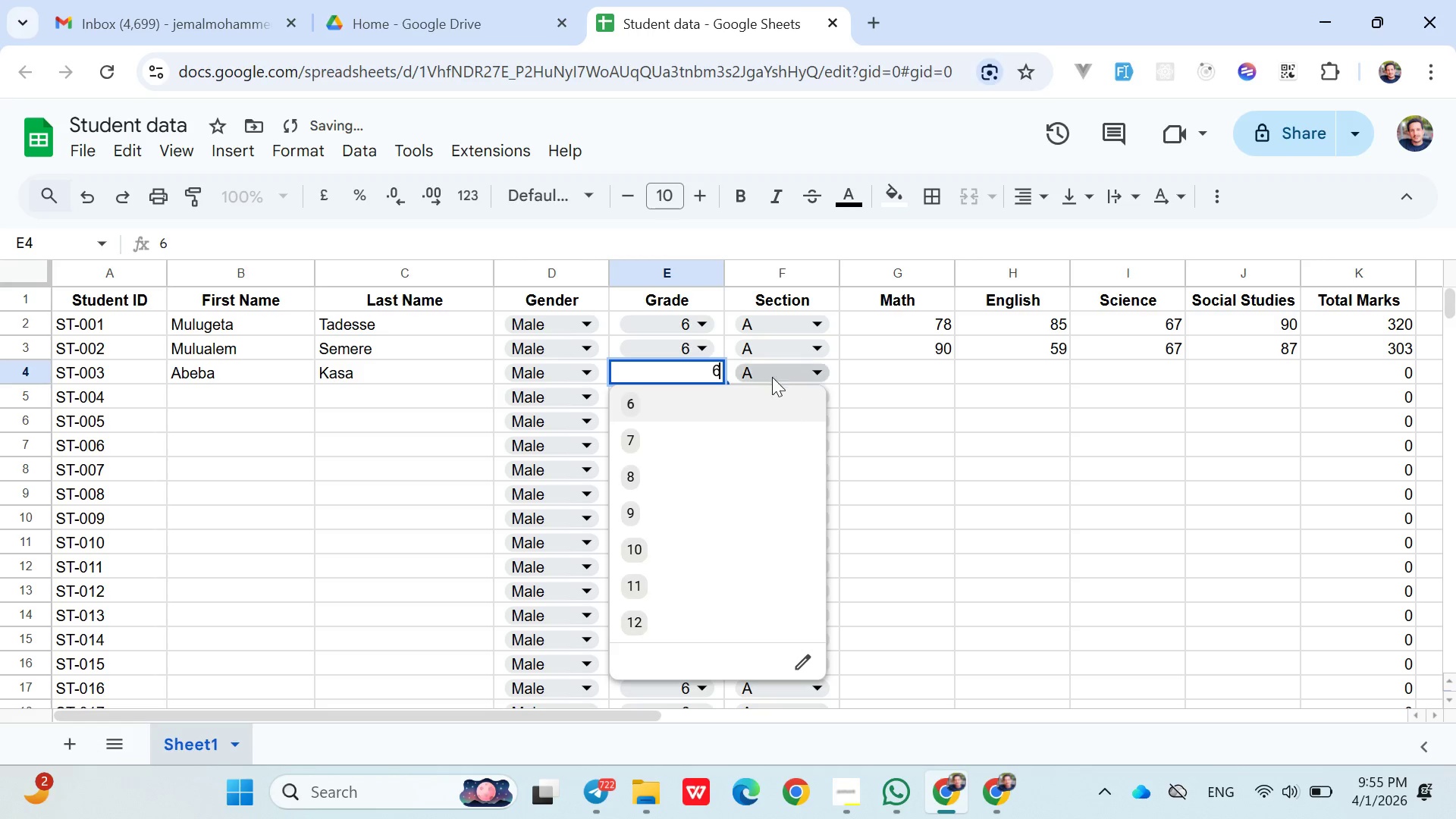 
left_click([853, 369])
 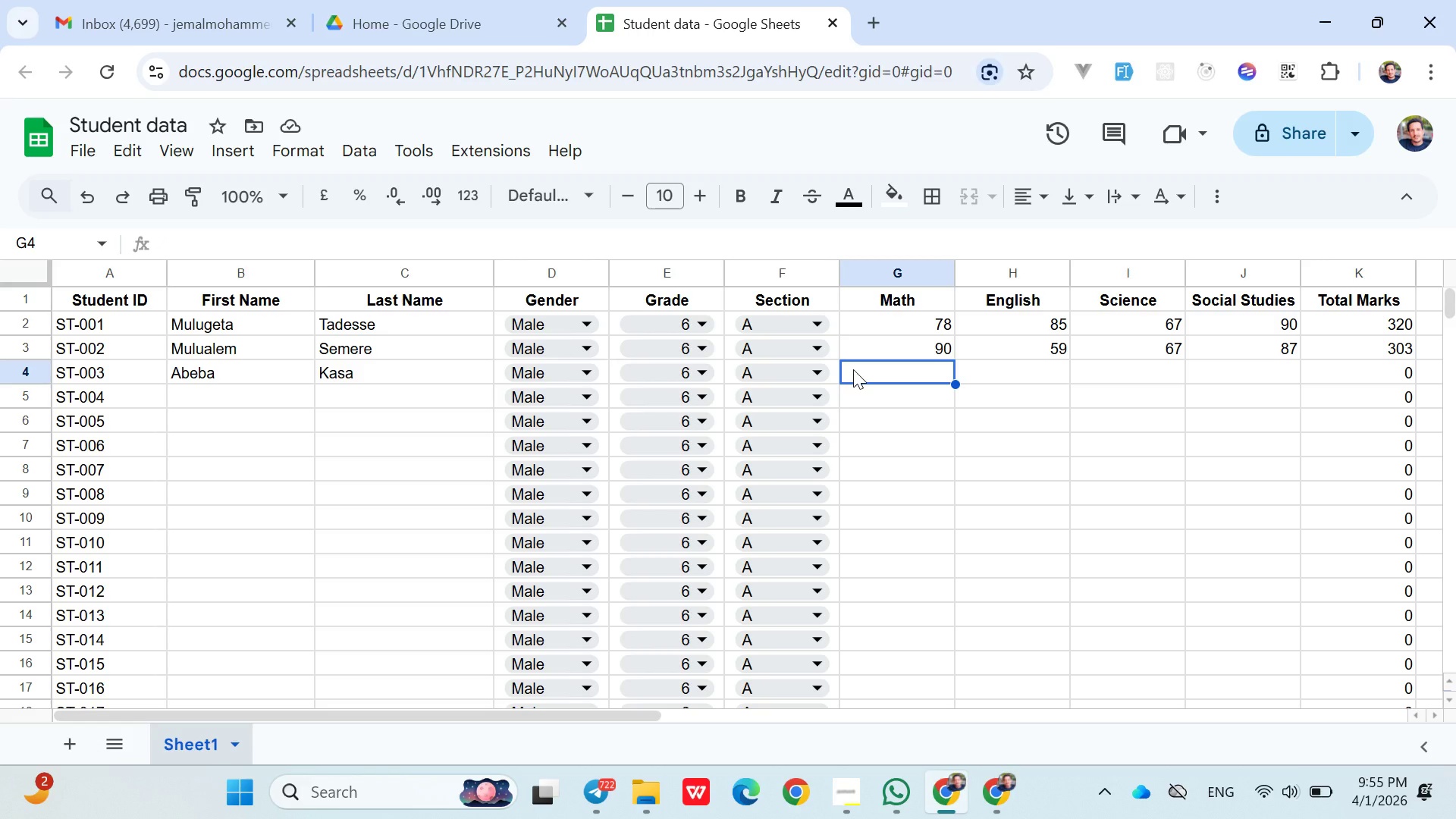 
wait(6.59)
 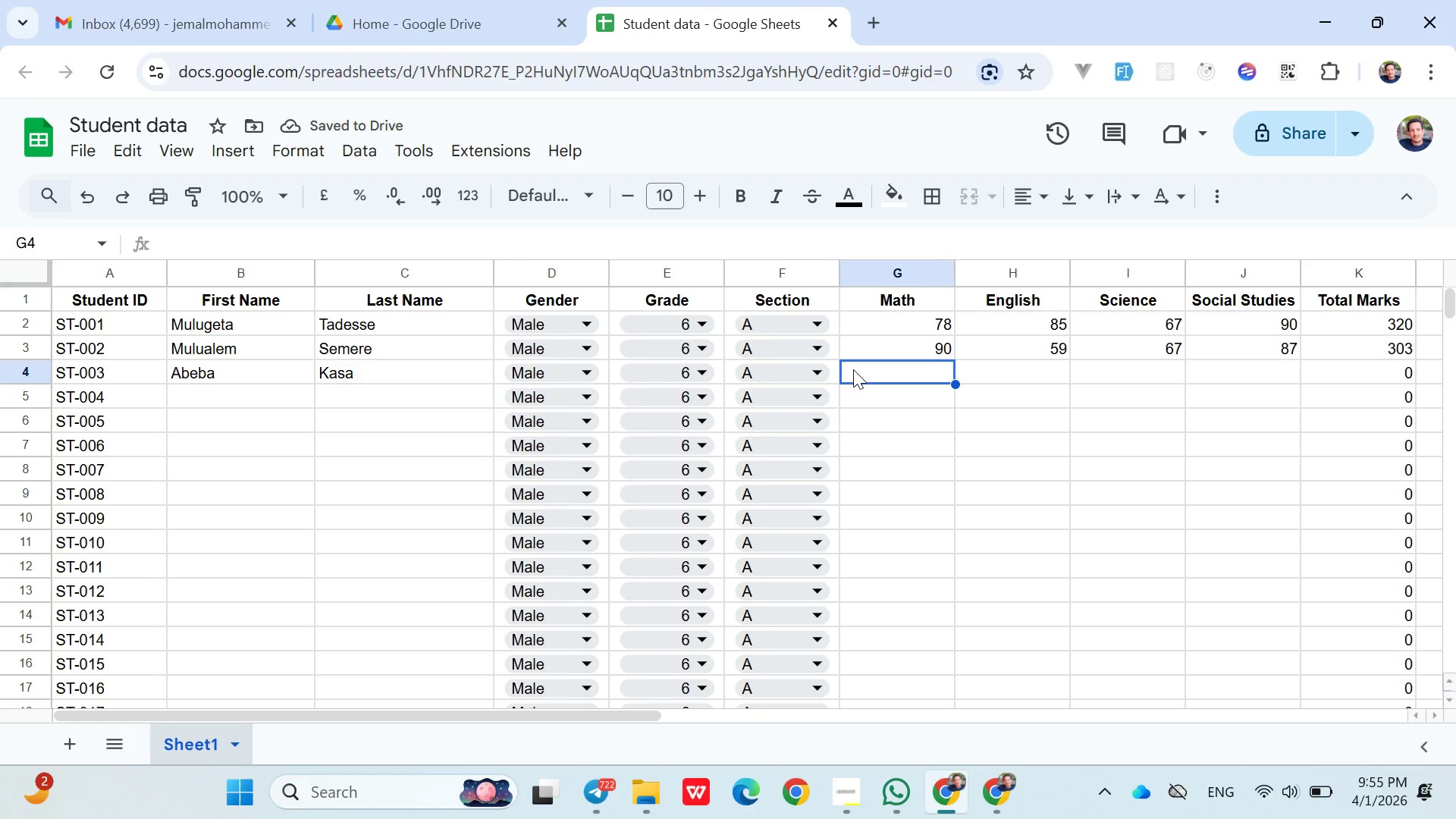 
left_click([855, 809])